 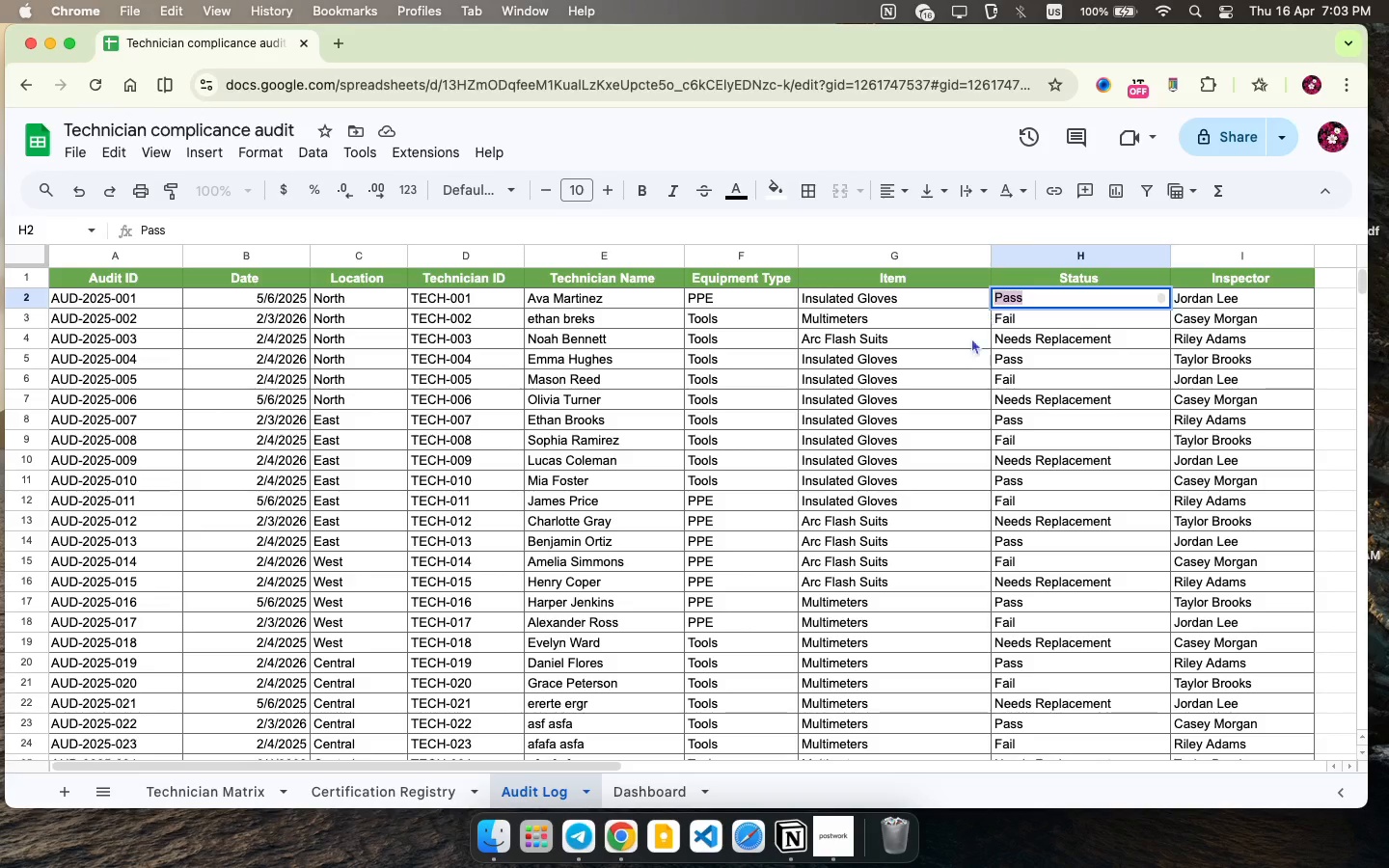 
key(Meta+C)
 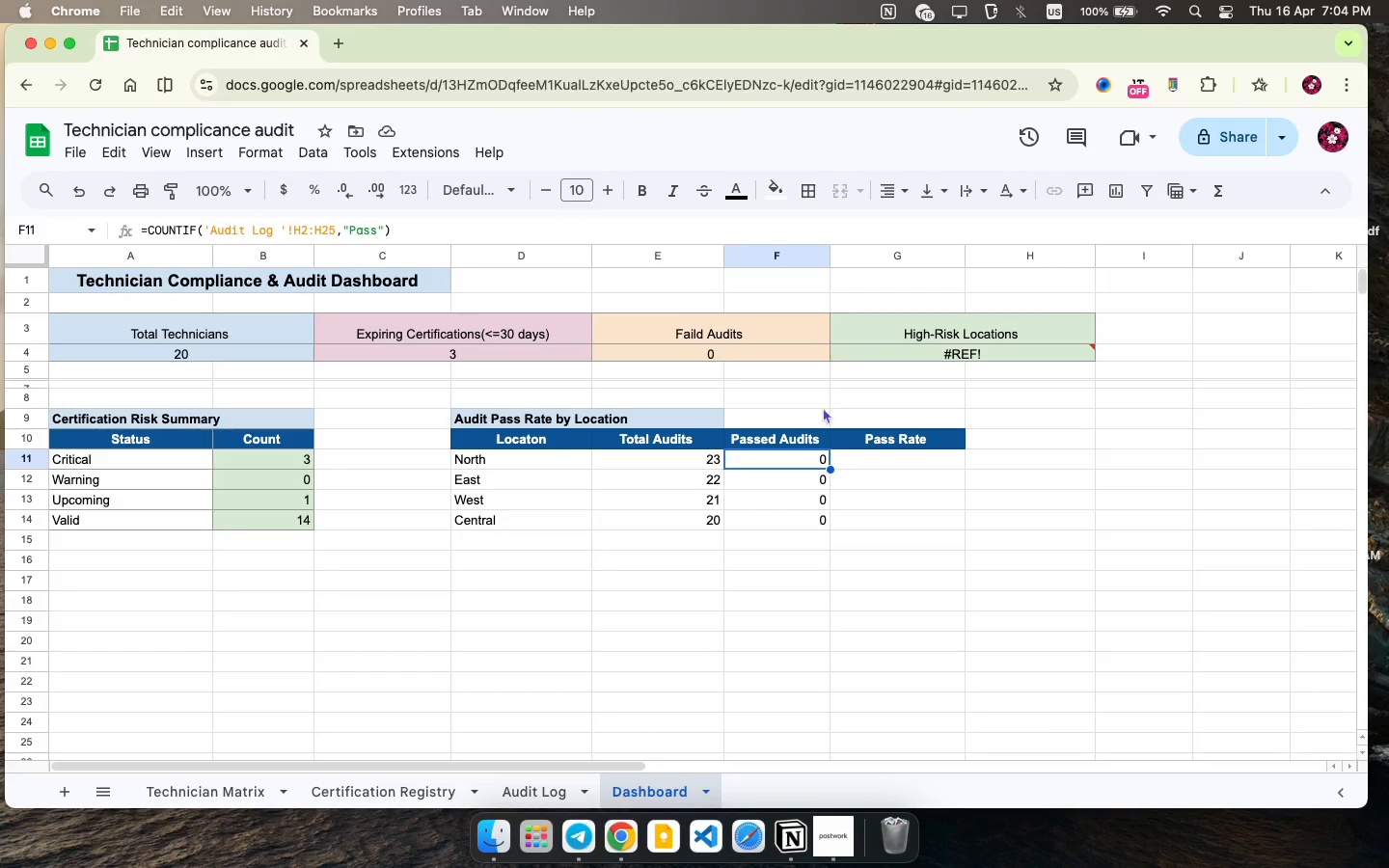 
left_click([812, 459])
 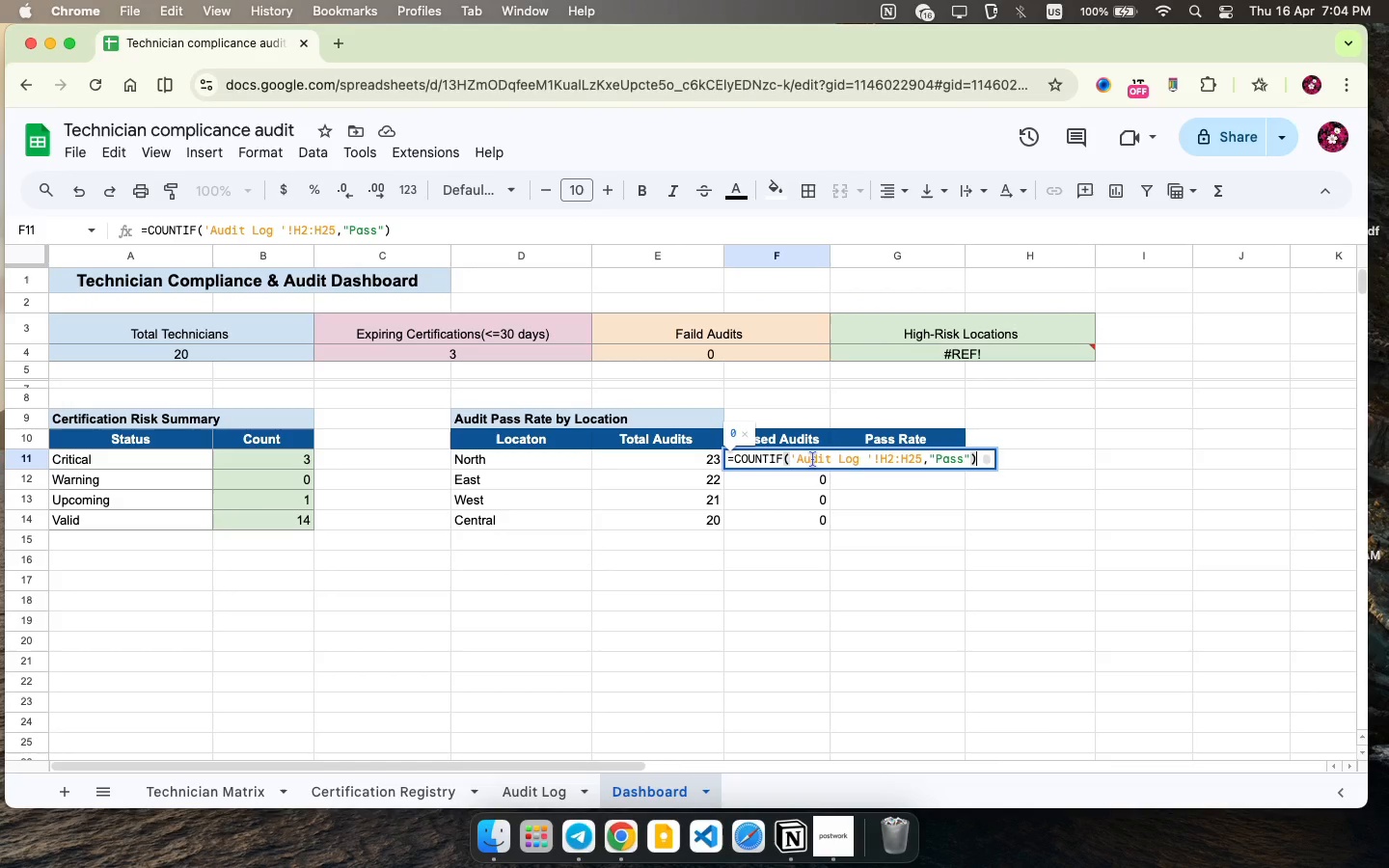 
double_click([812, 459])
 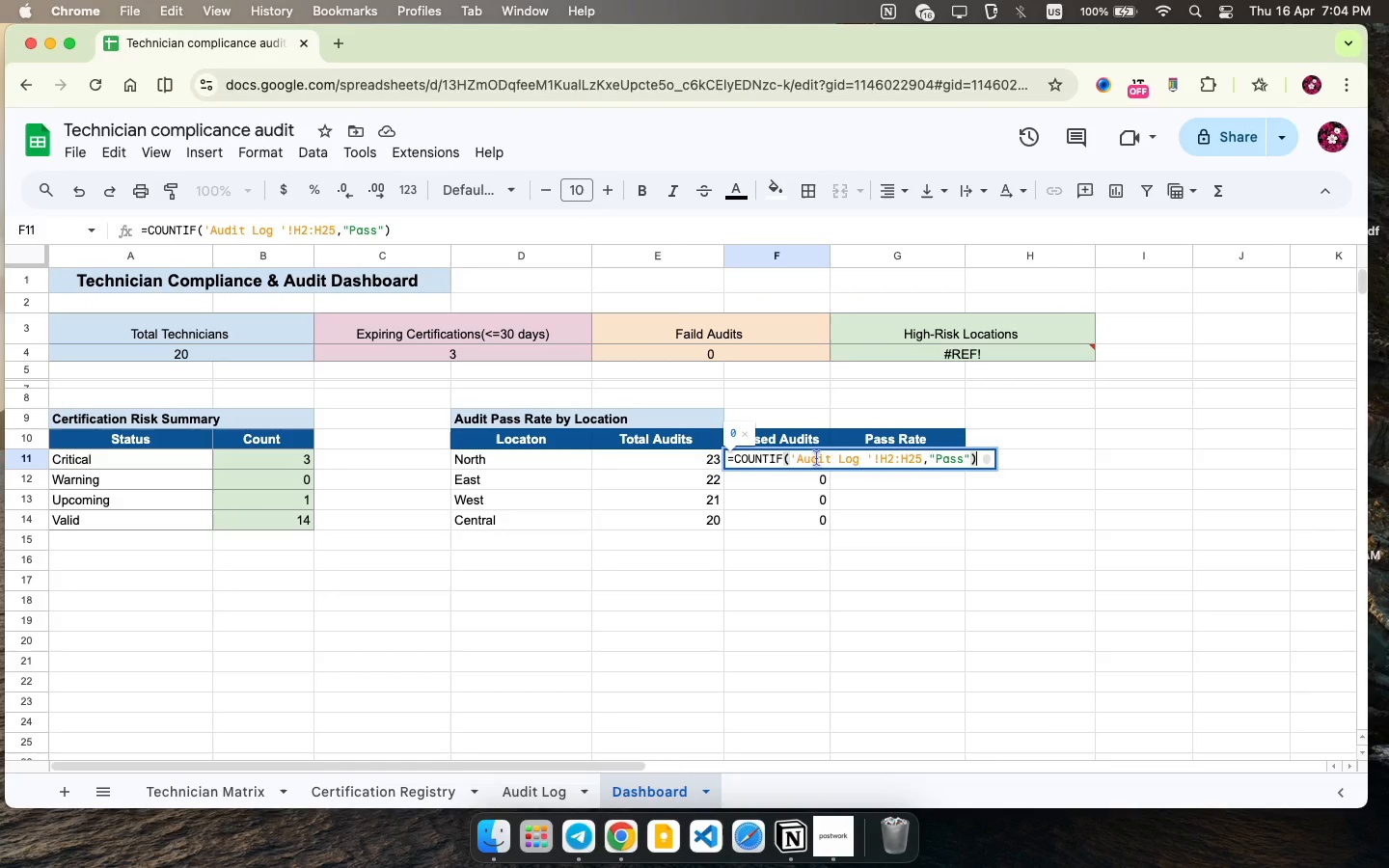 
mouse_move([941, 455])
 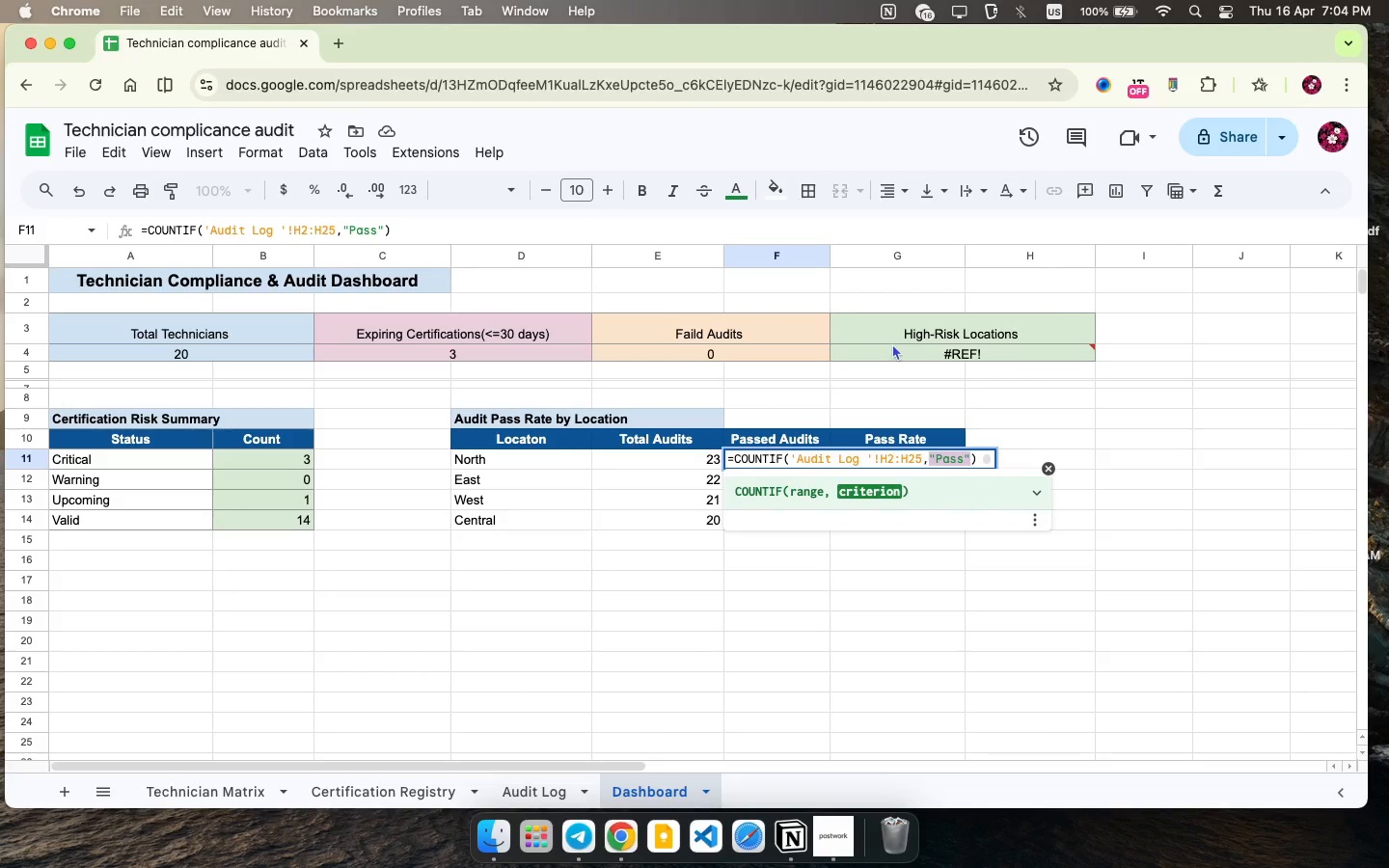 
key(Shift+ShiftLeft)
 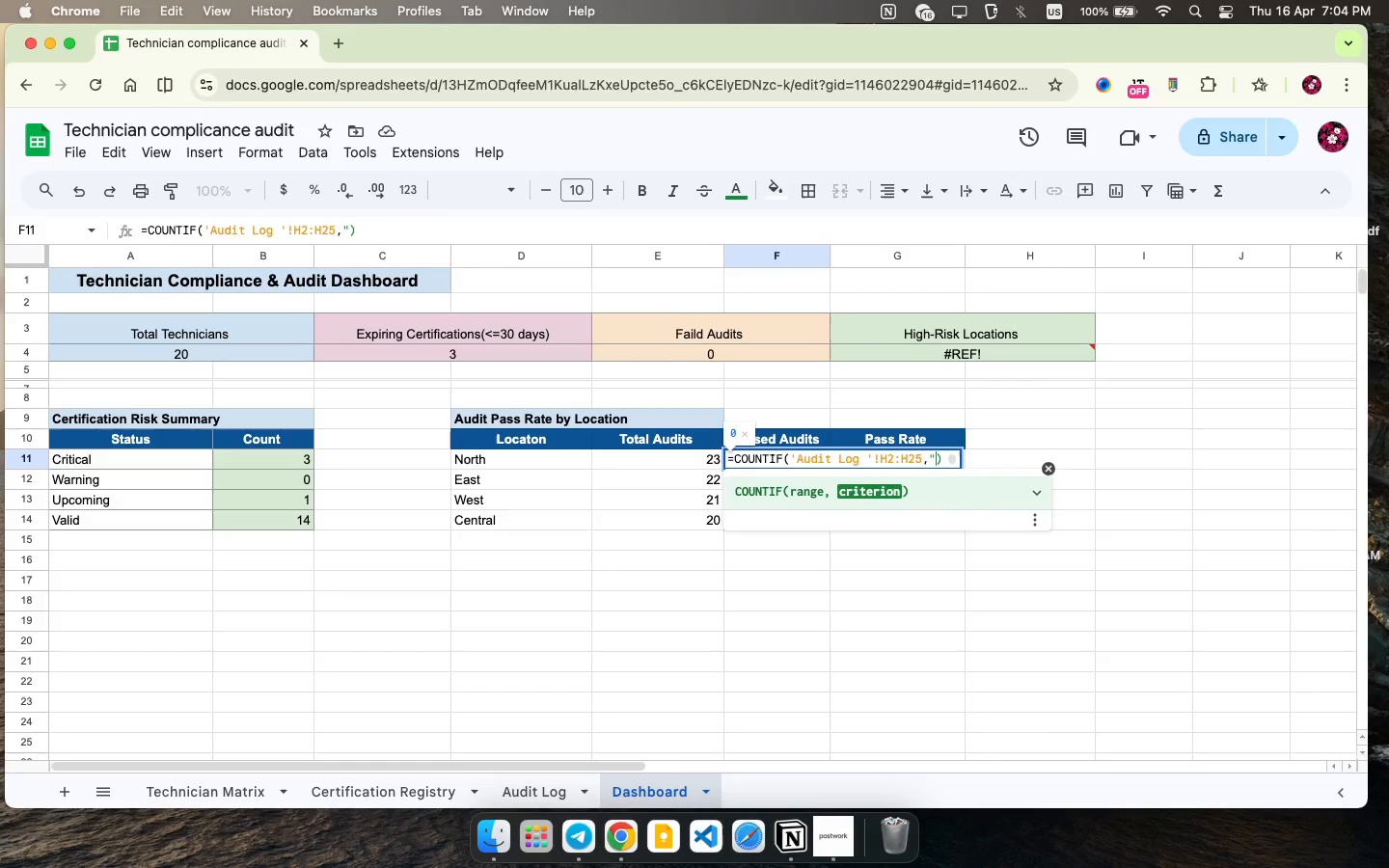 
key(Shift+Quote)
 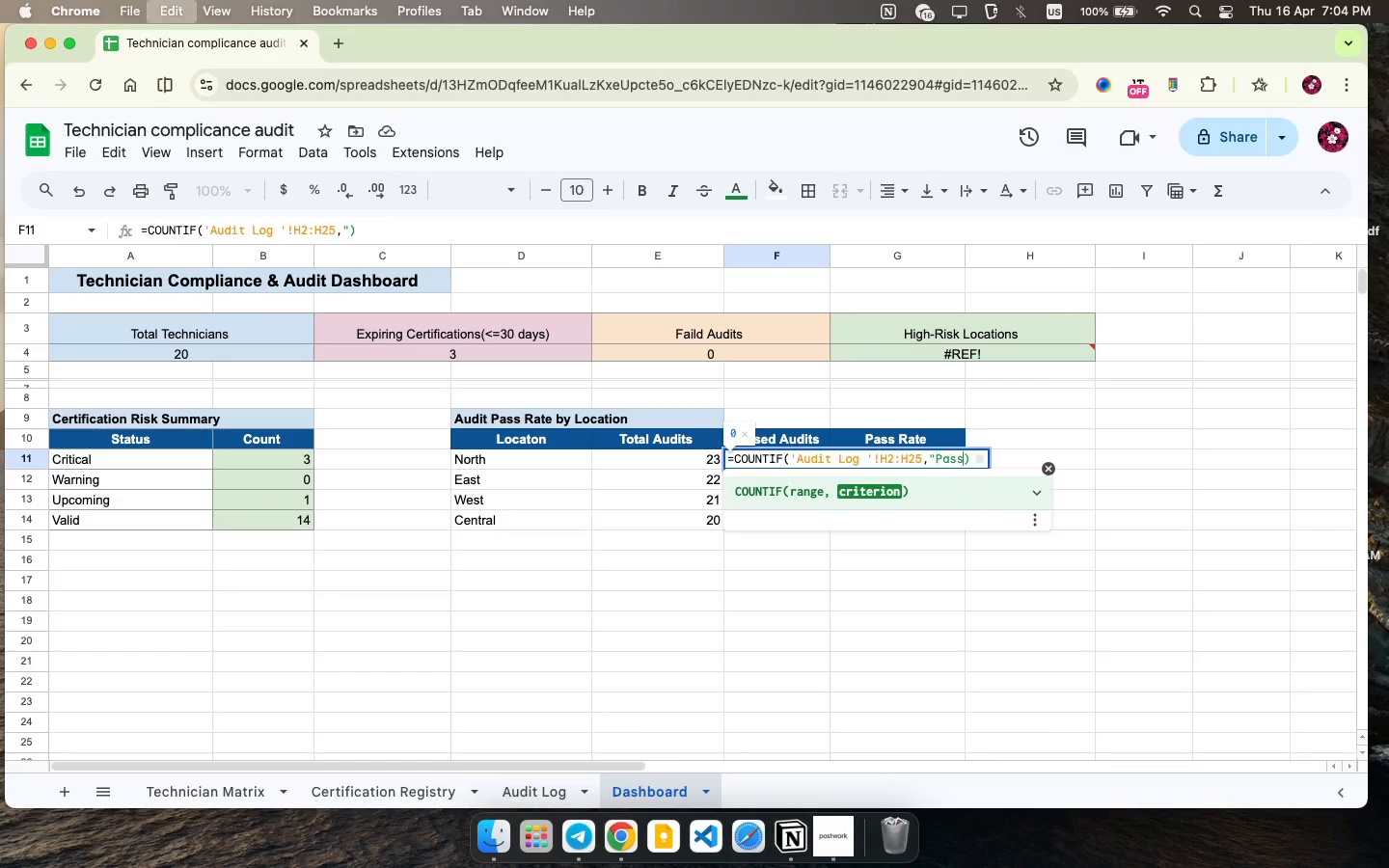 
key(Meta+CommandLeft)
 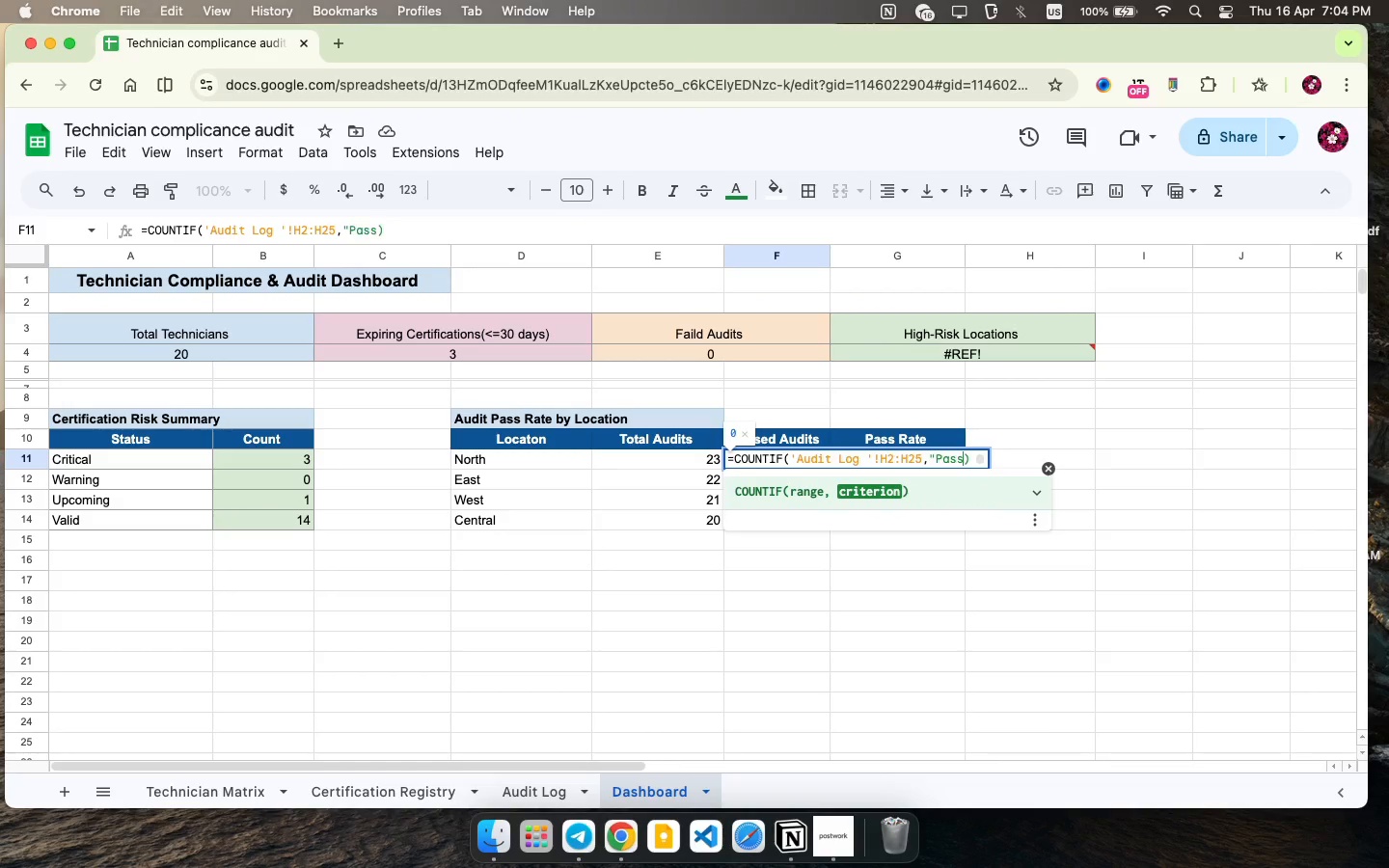 
key(Meta+V)
 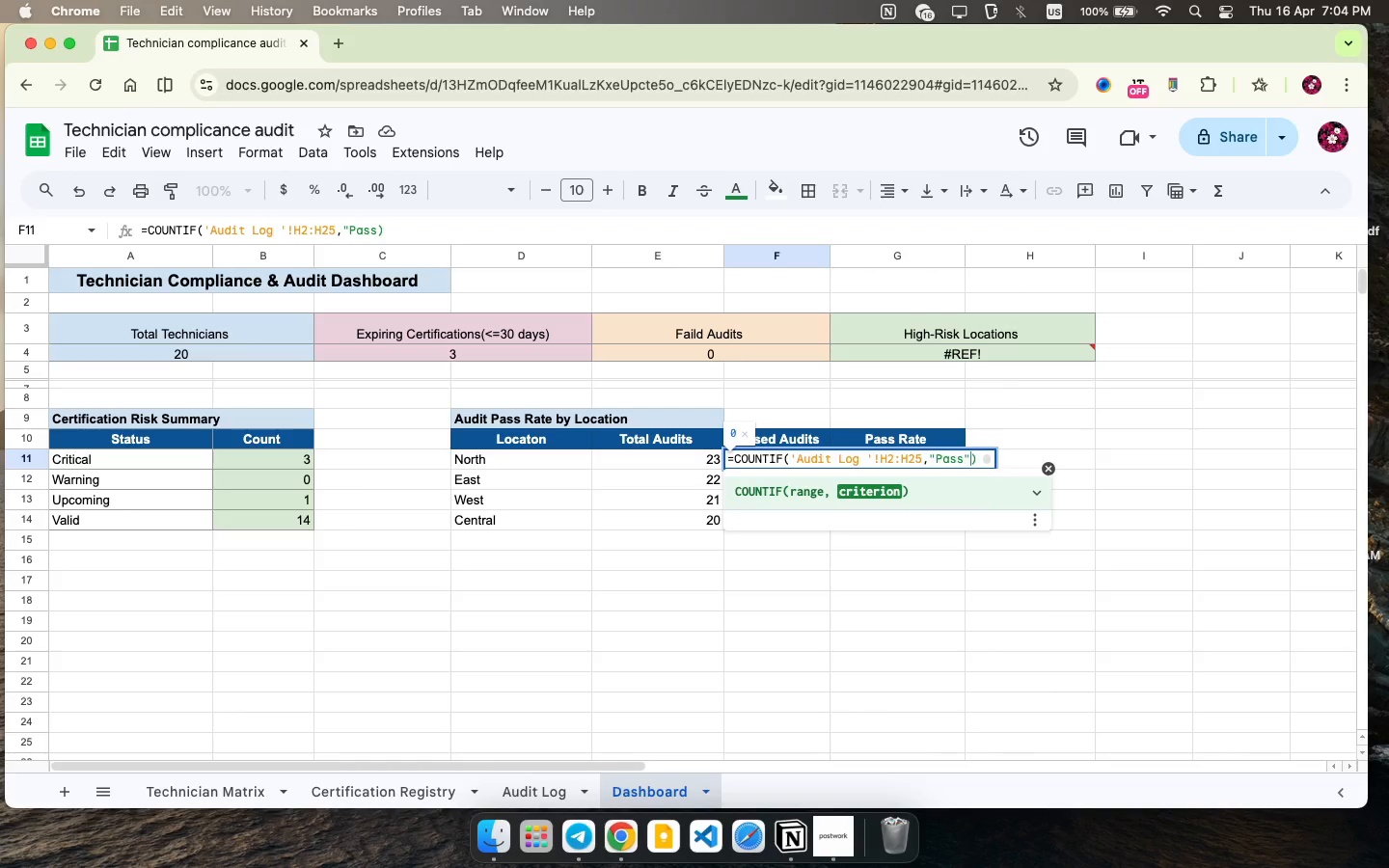 
key(Shift+ShiftLeft)
 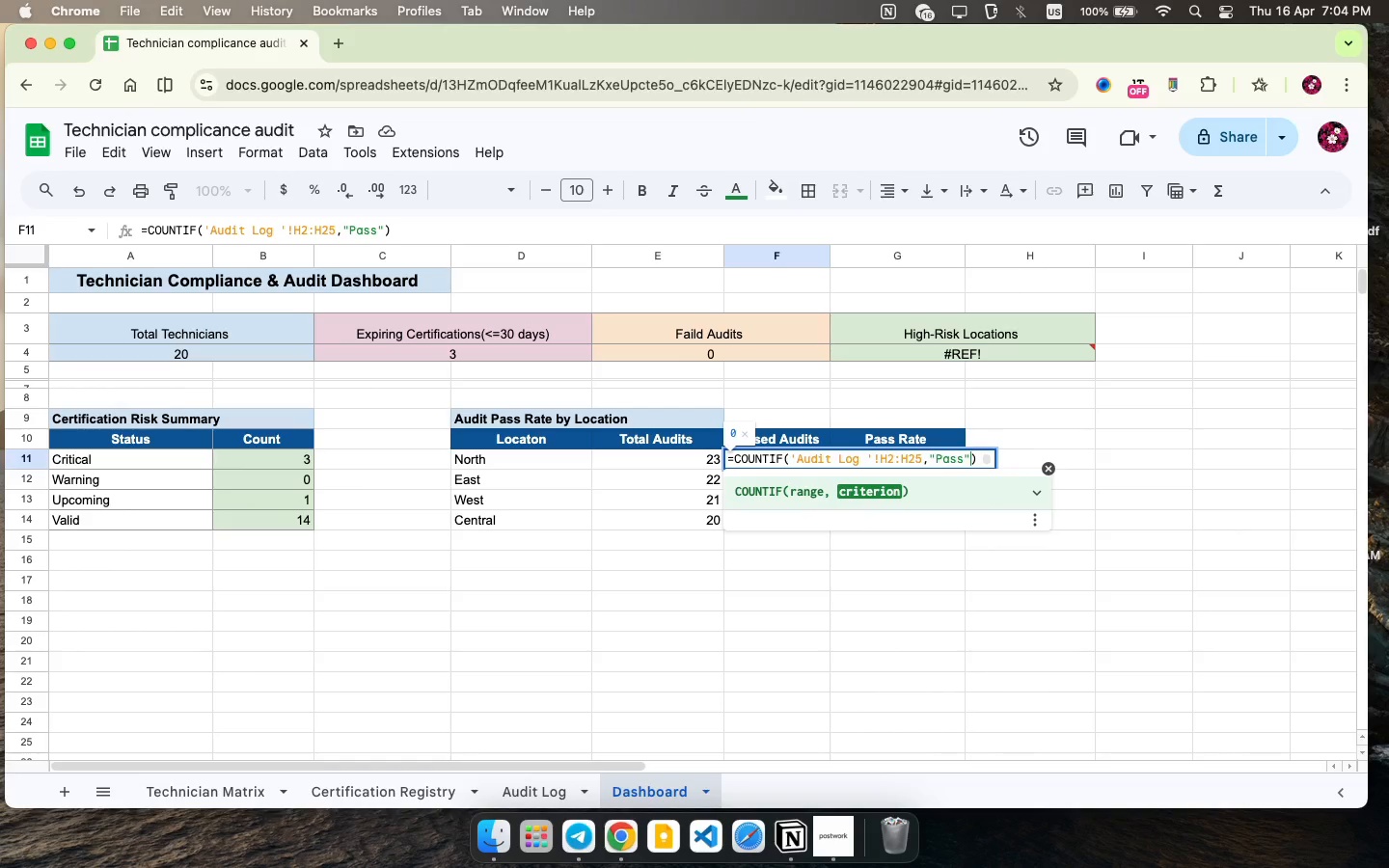 
key(Shift+Quote)
 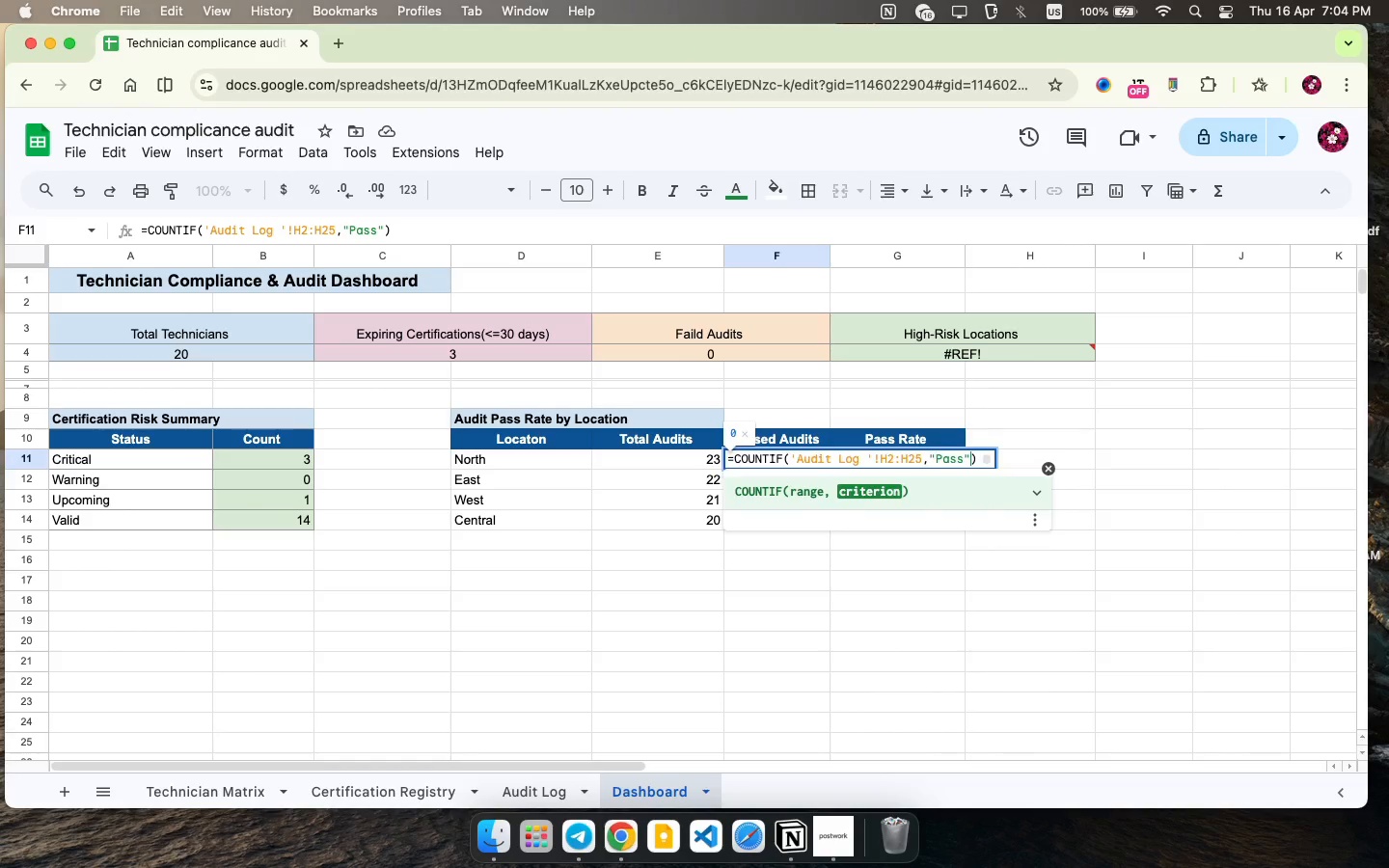 
key(Enter)
 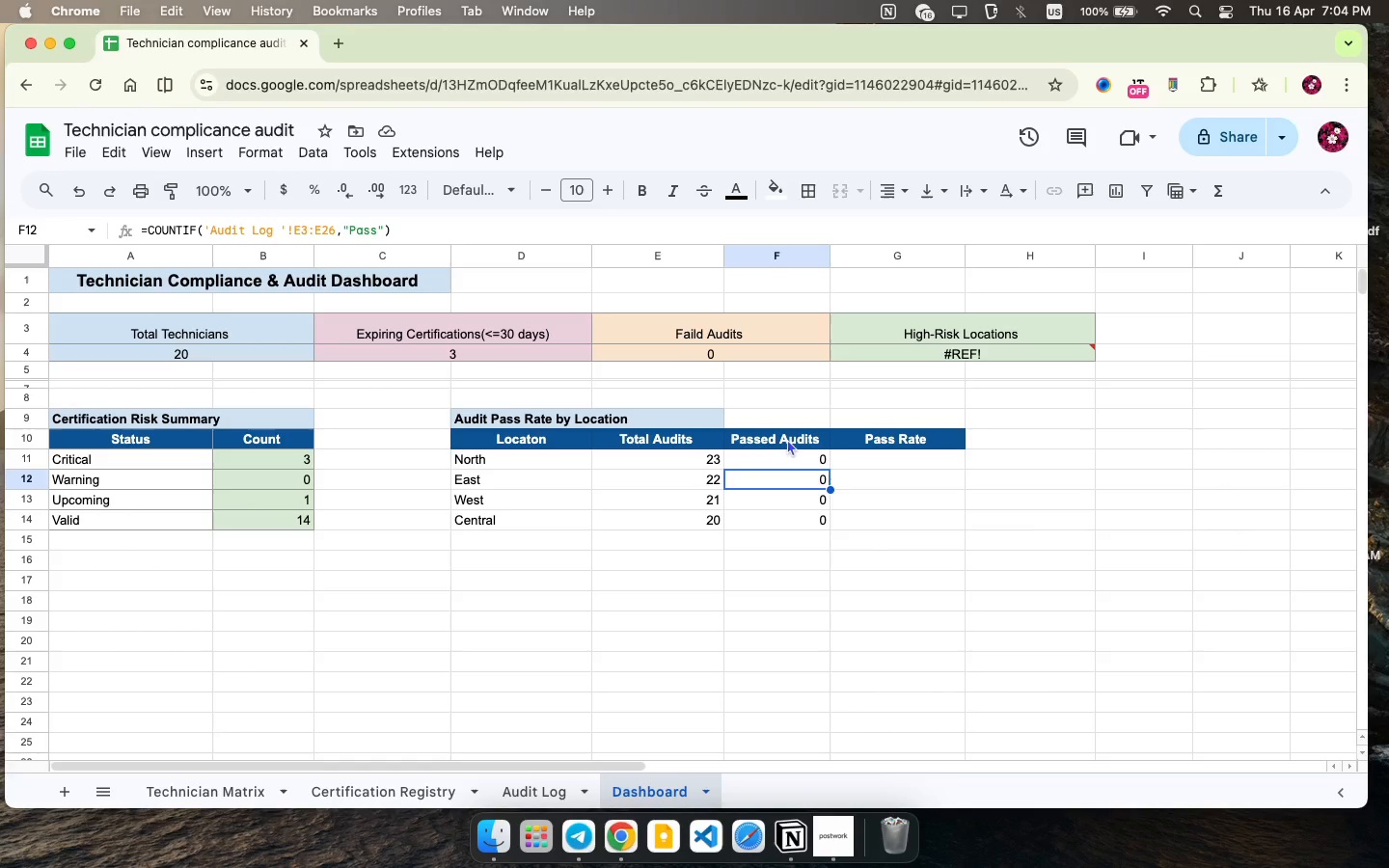 
left_click([790, 448])
 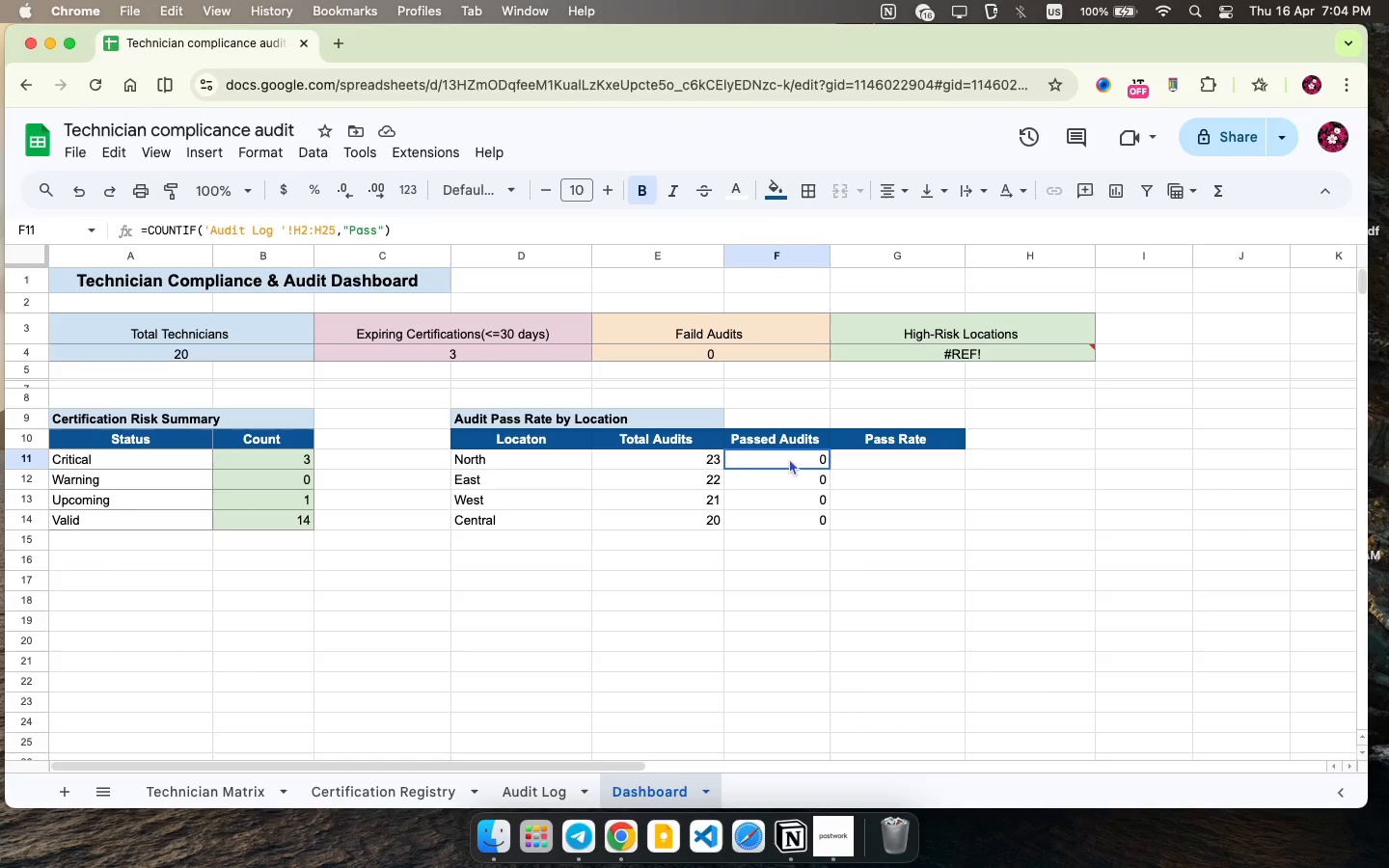 
left_click([789, 458])
 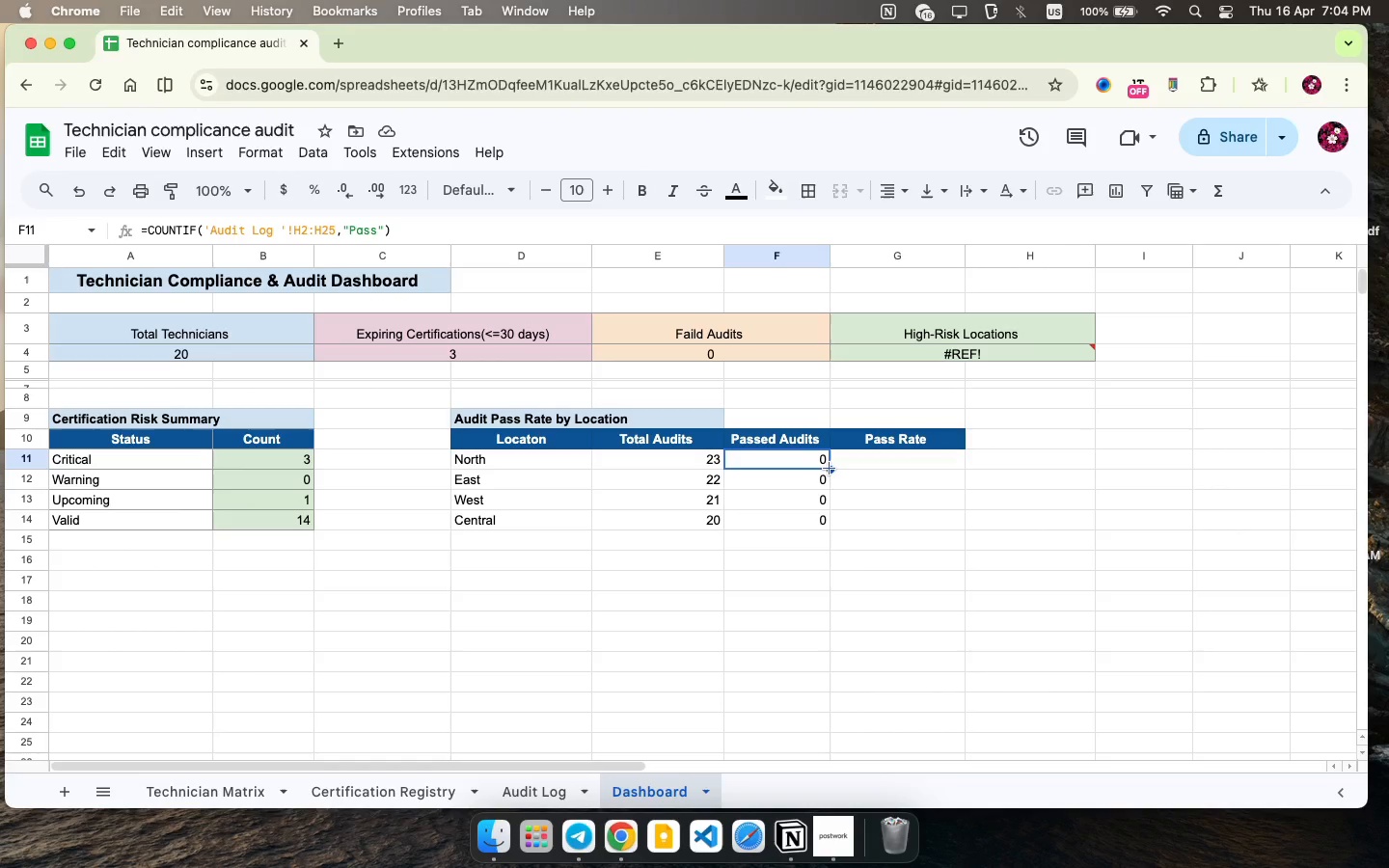 
left_click_drag(start_coordinate=[826, 470], to_coordinate=[827, 516])
 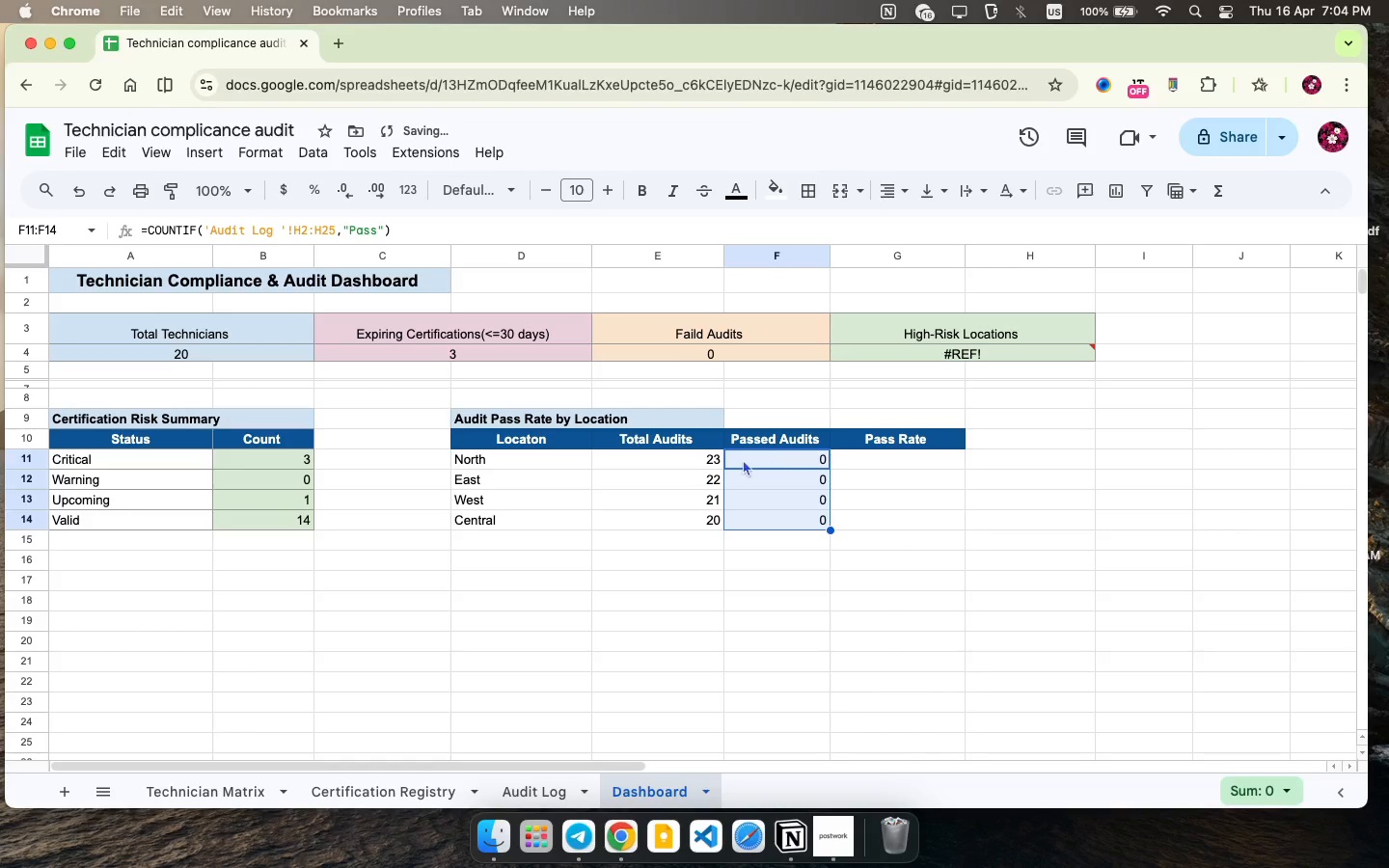 
left_click([729, 464])
 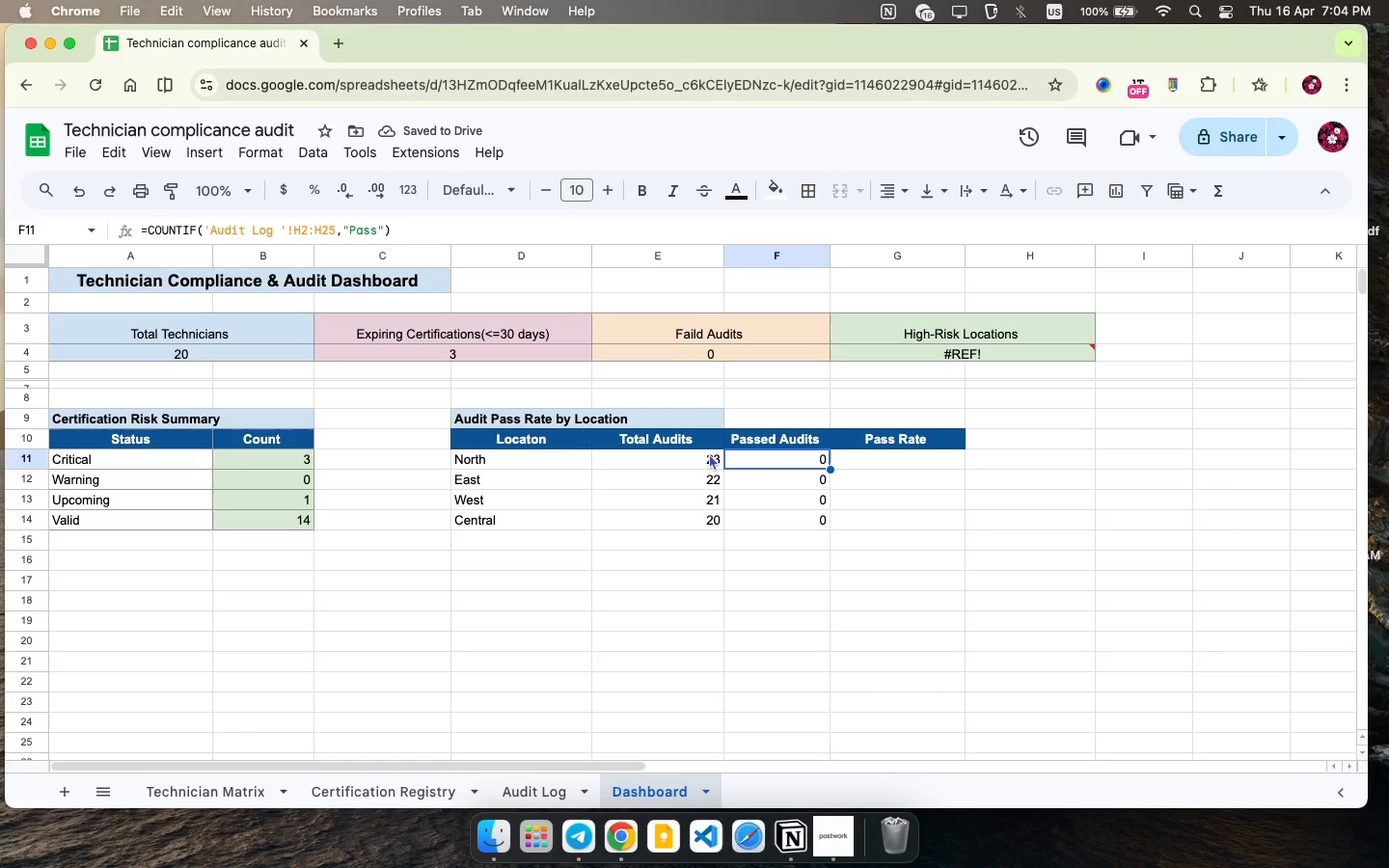 
left_click([709, 453])
 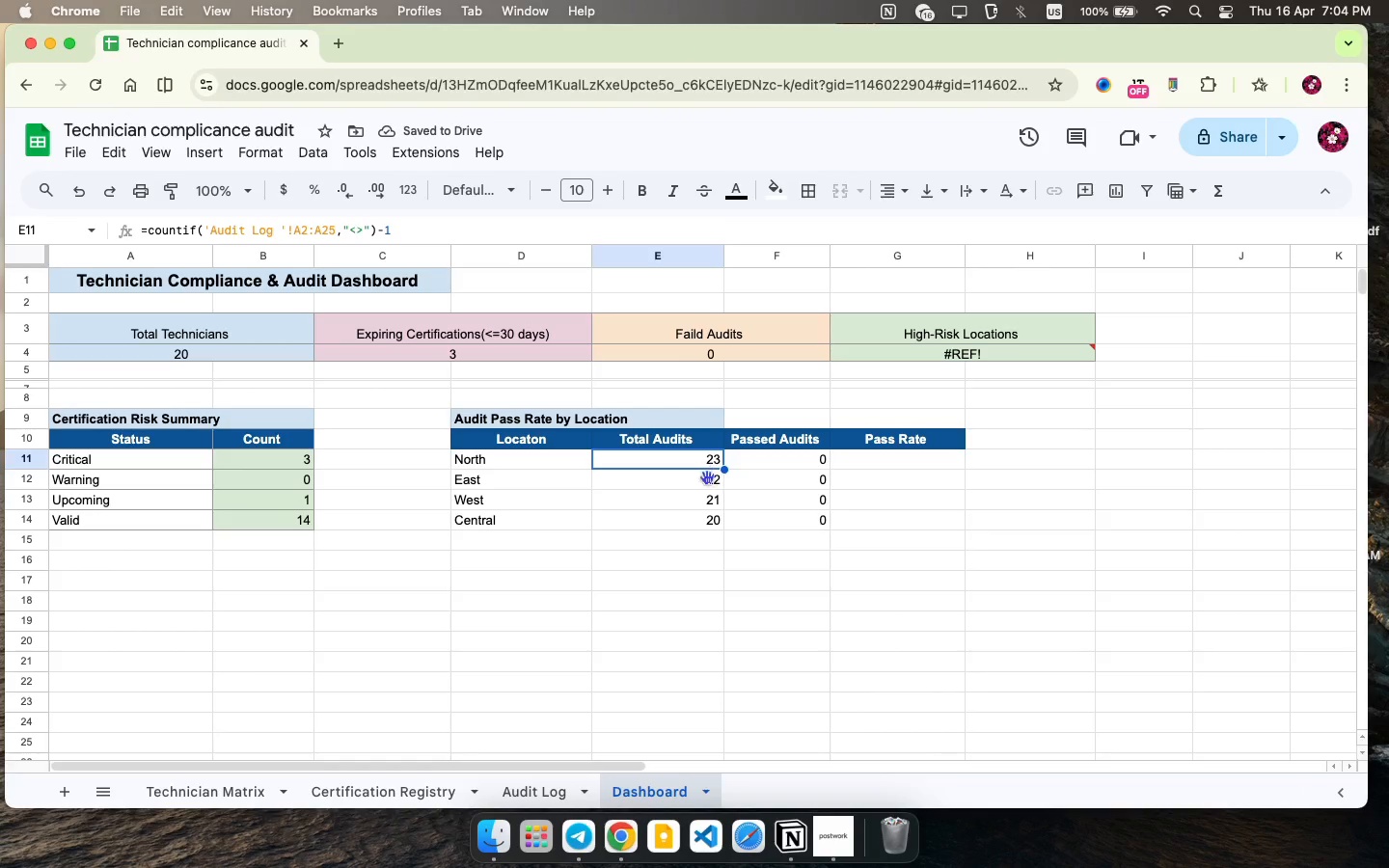 
left_click([707, 478])
 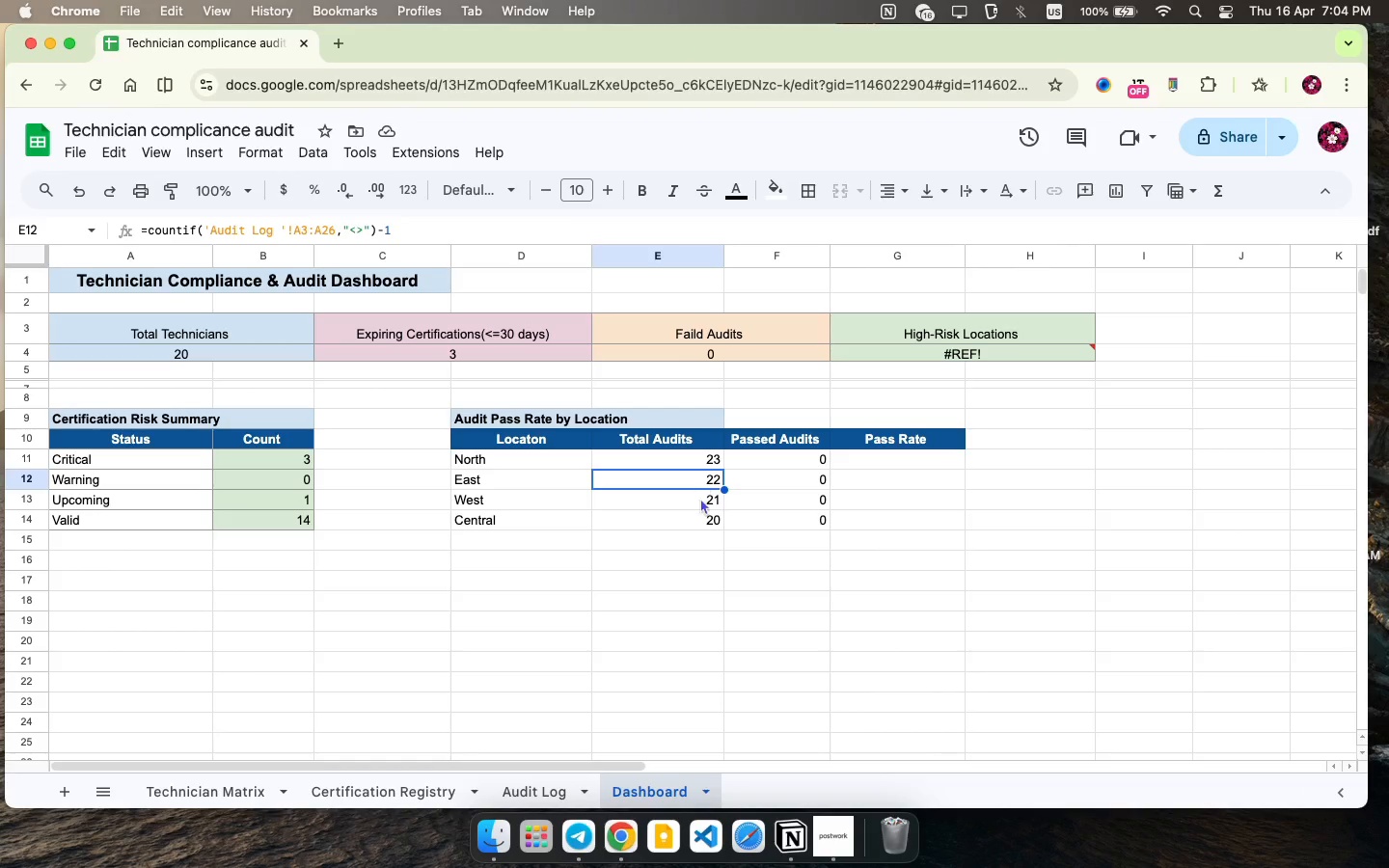 
left_click([700, 498])
 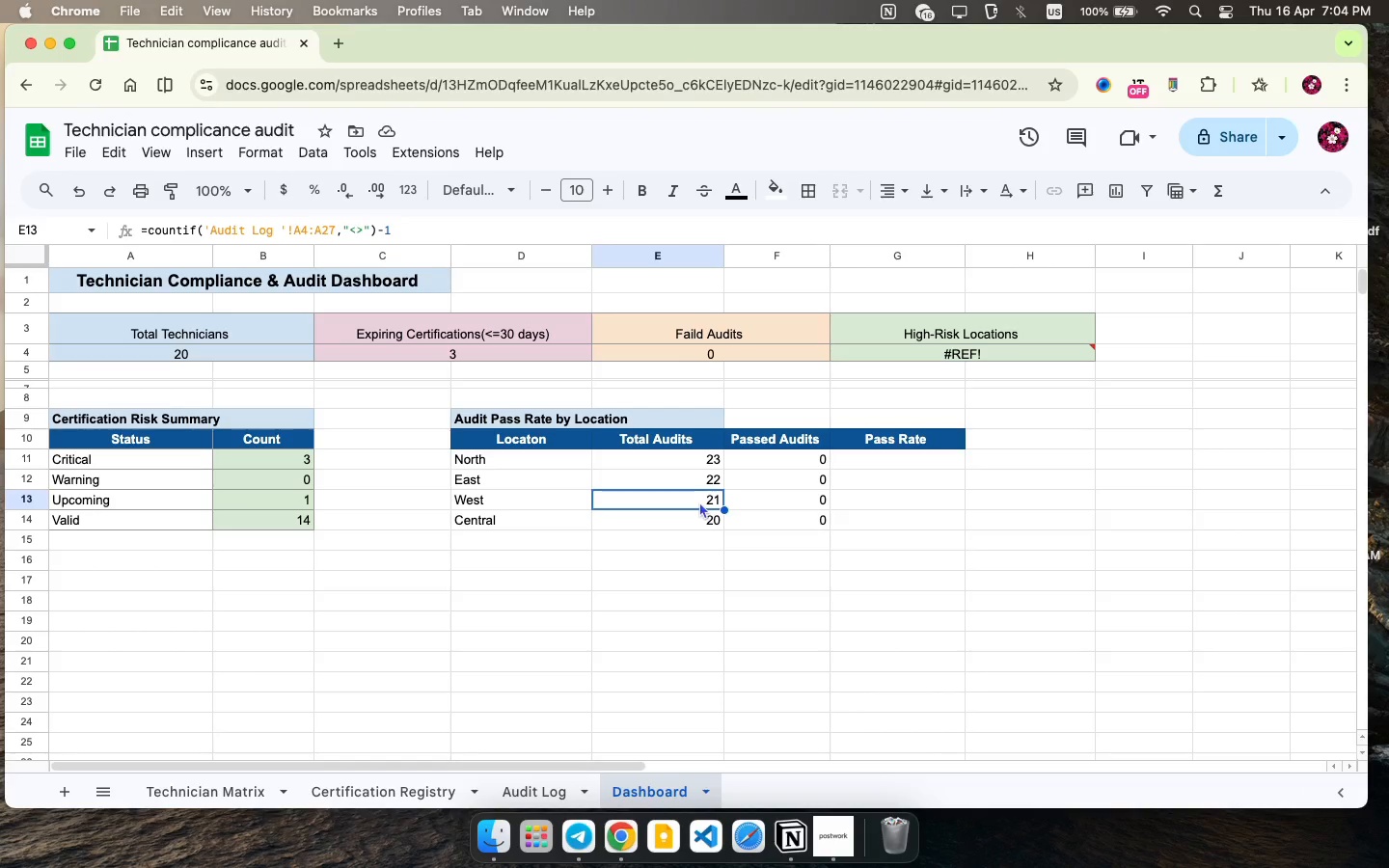 
left_click([699, 502])
 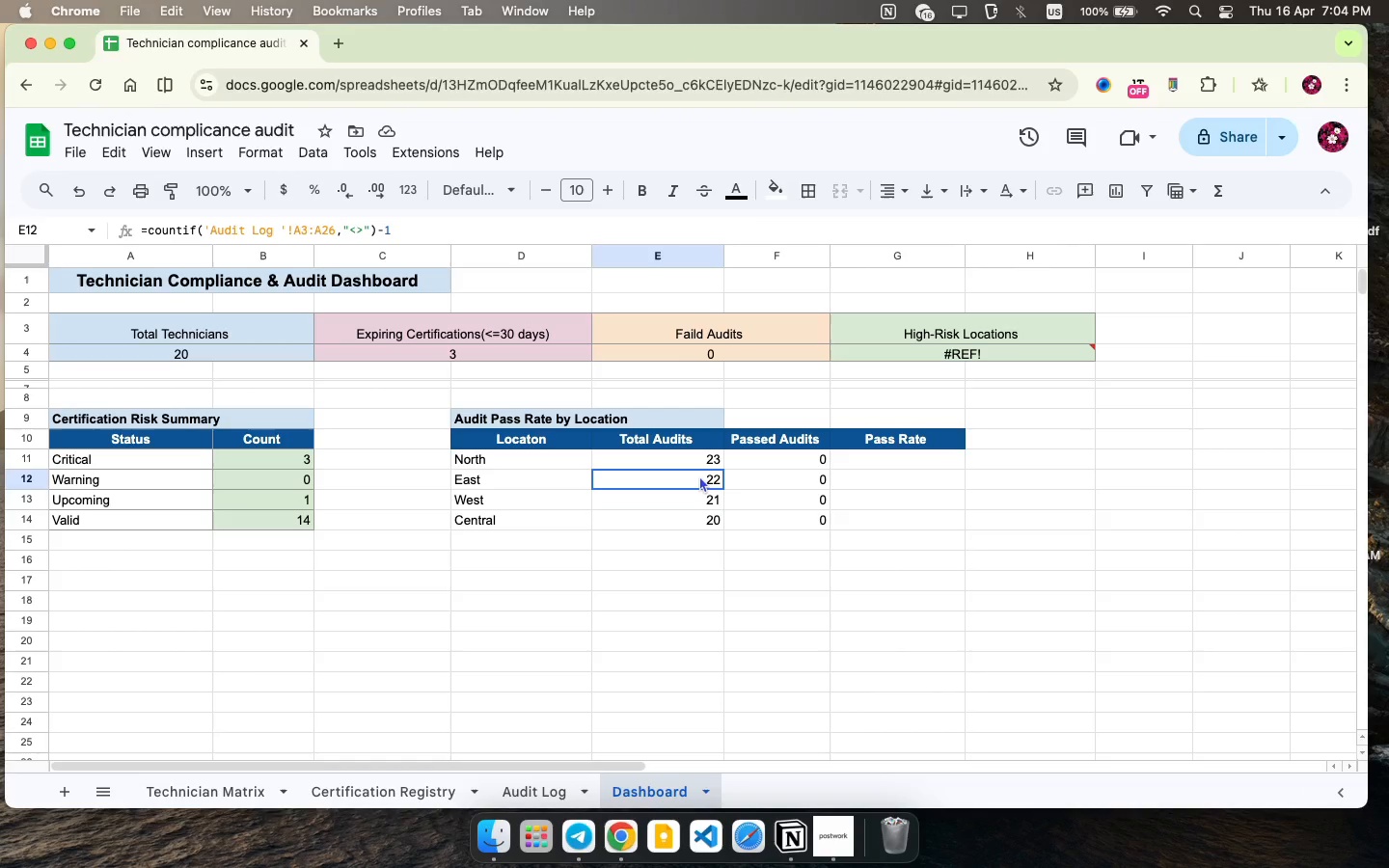 
left_click([699, 475])
 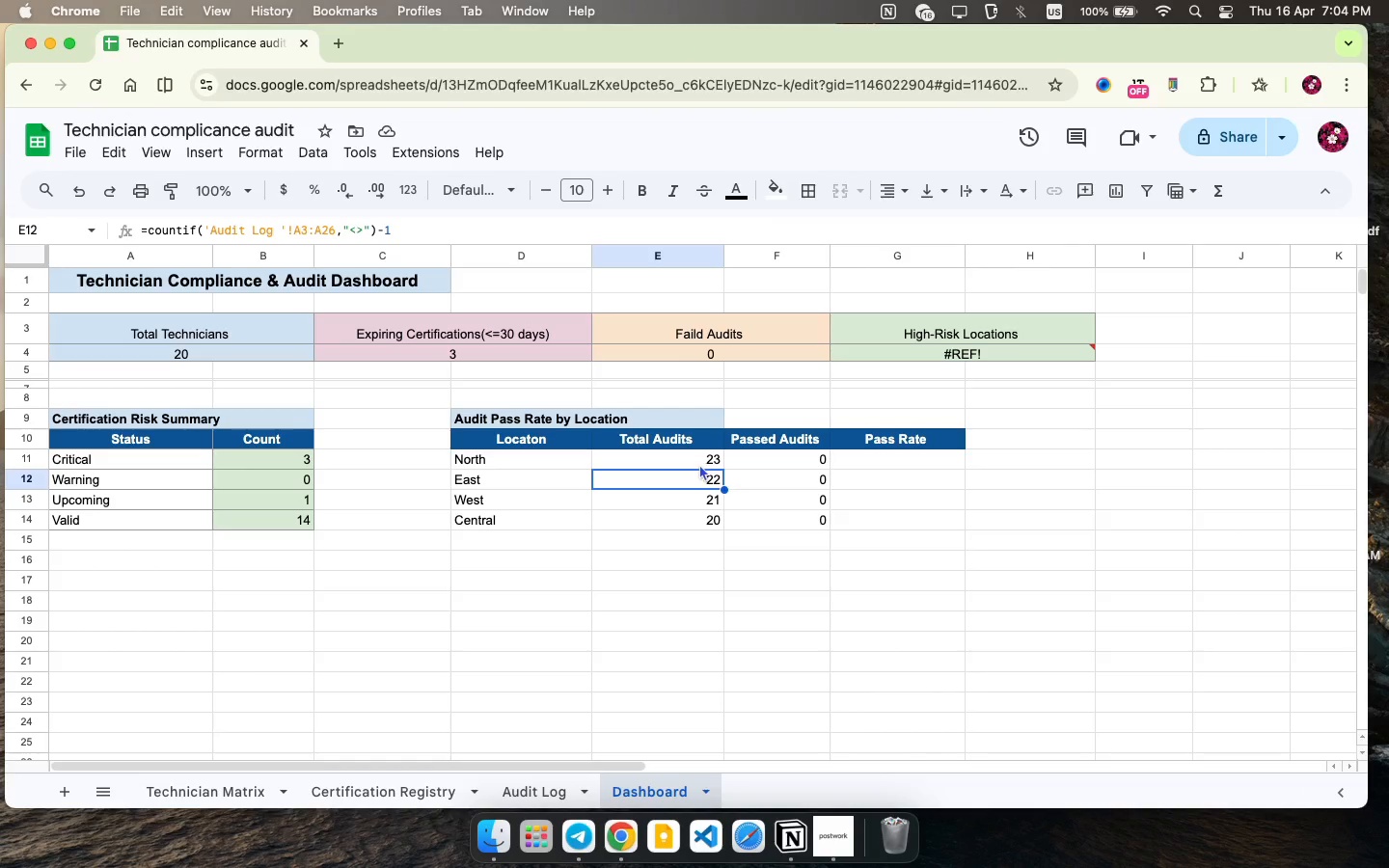 
left_click([699, 464])
 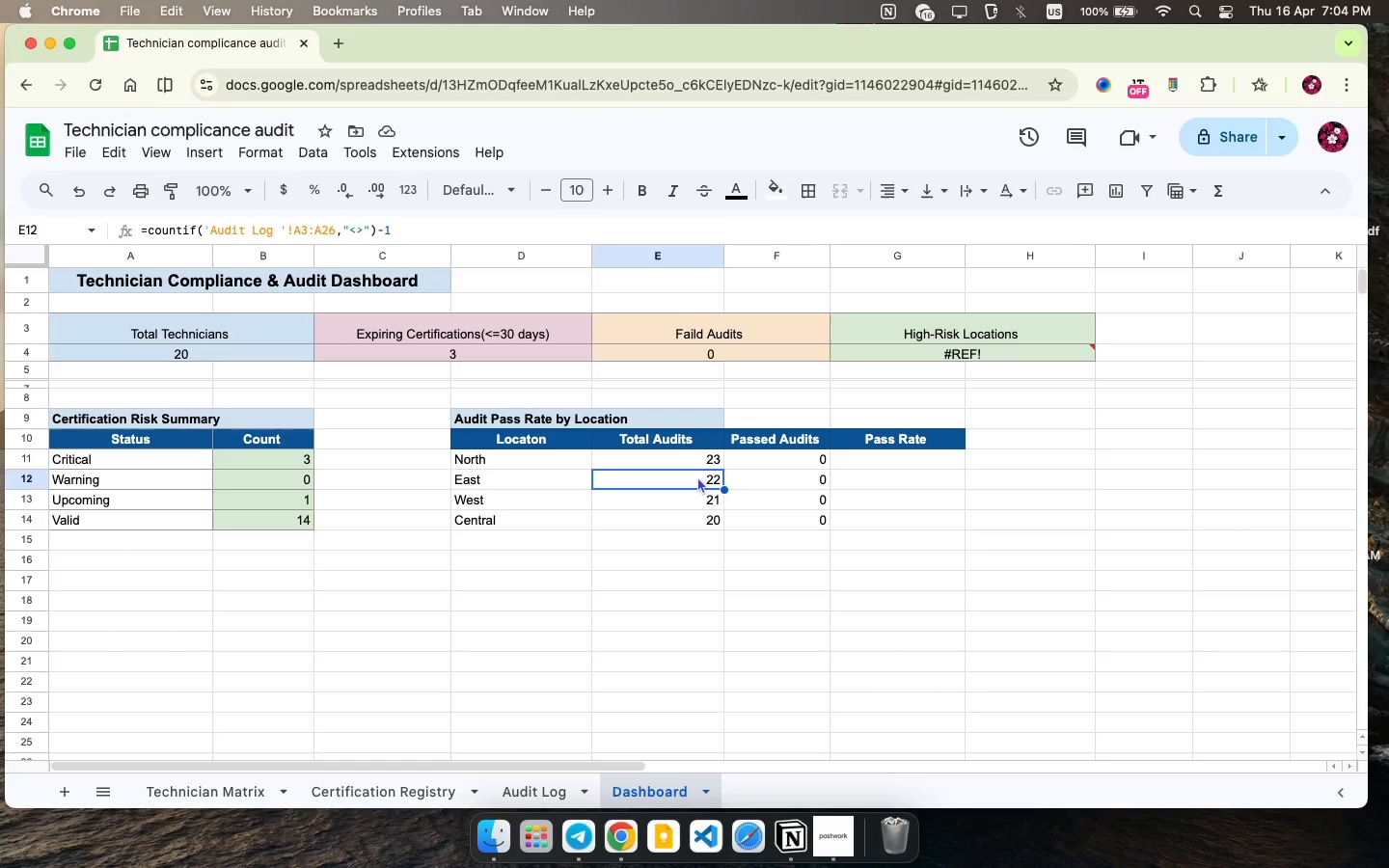 
left_click([694, 491])
 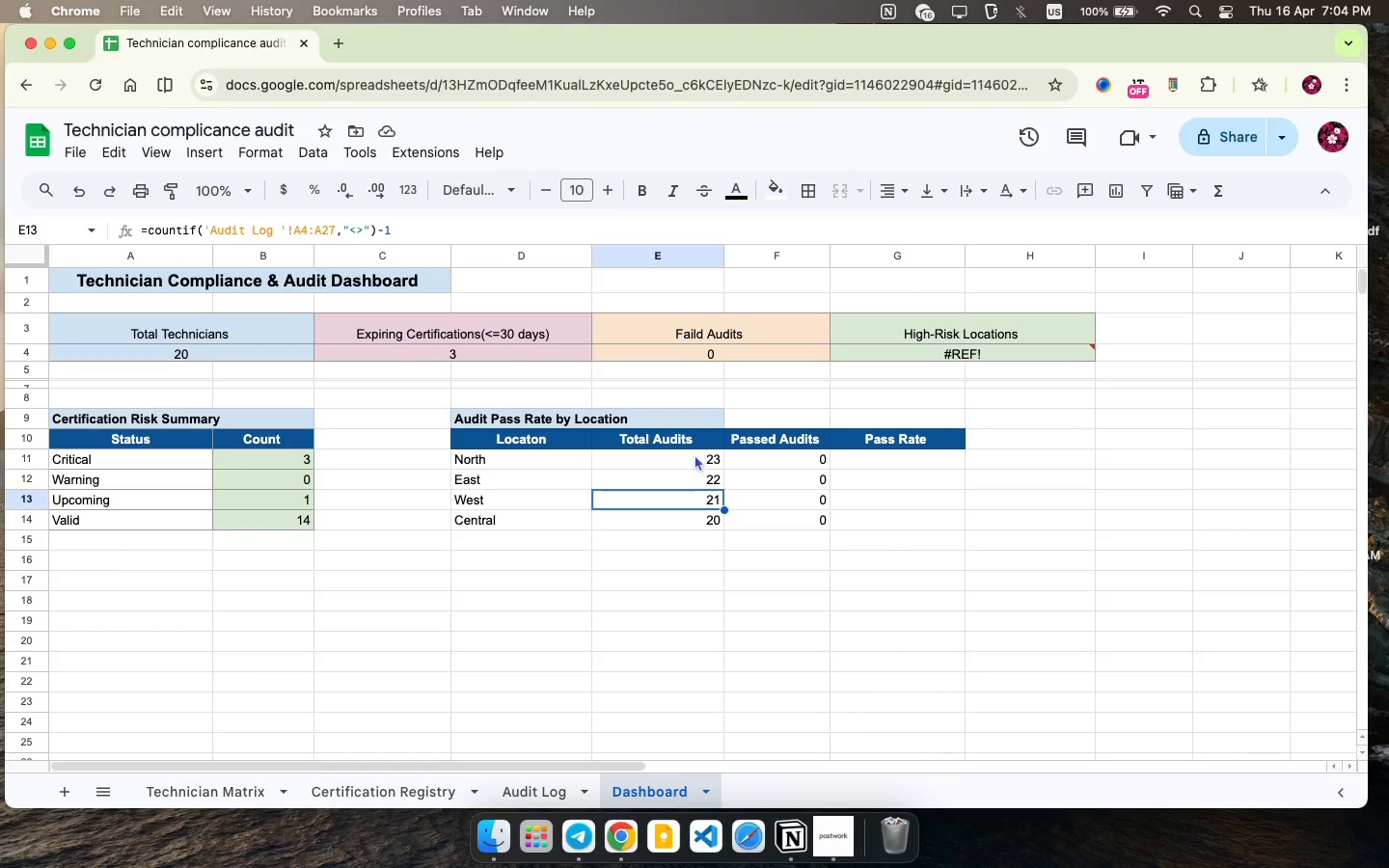 
left_click([694, 452])
 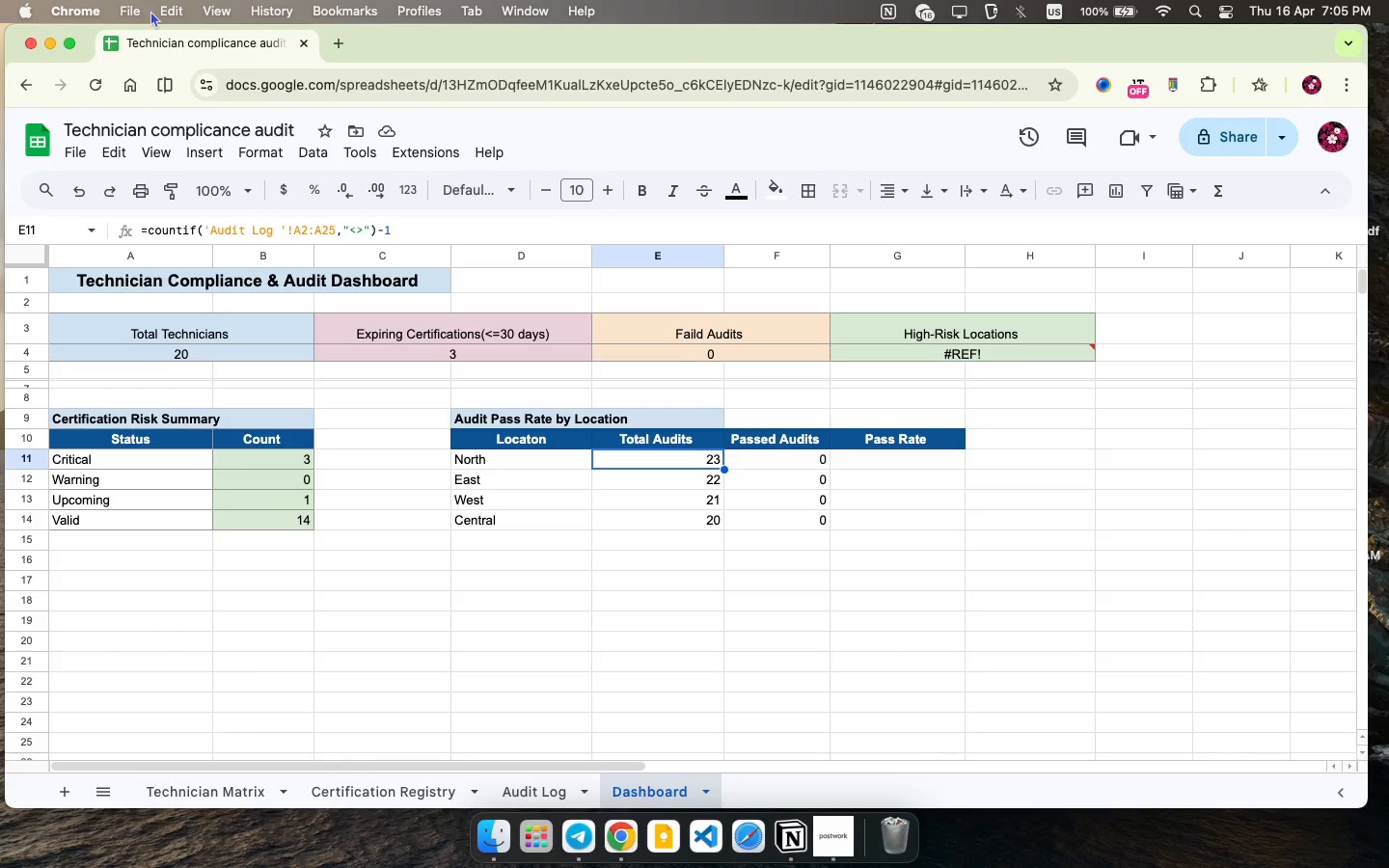 
wait(40.95)
 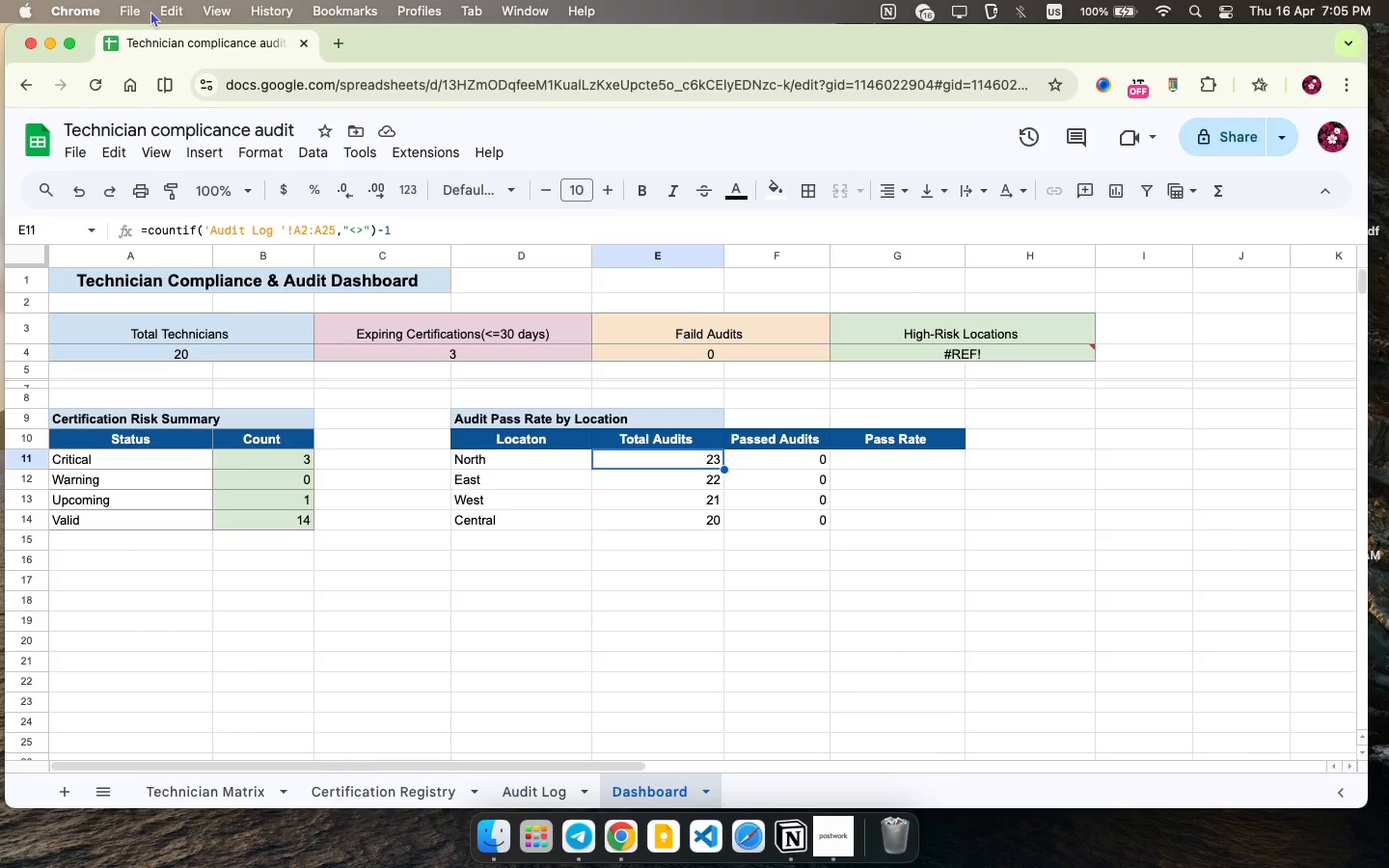 
left_click([700, 451])
 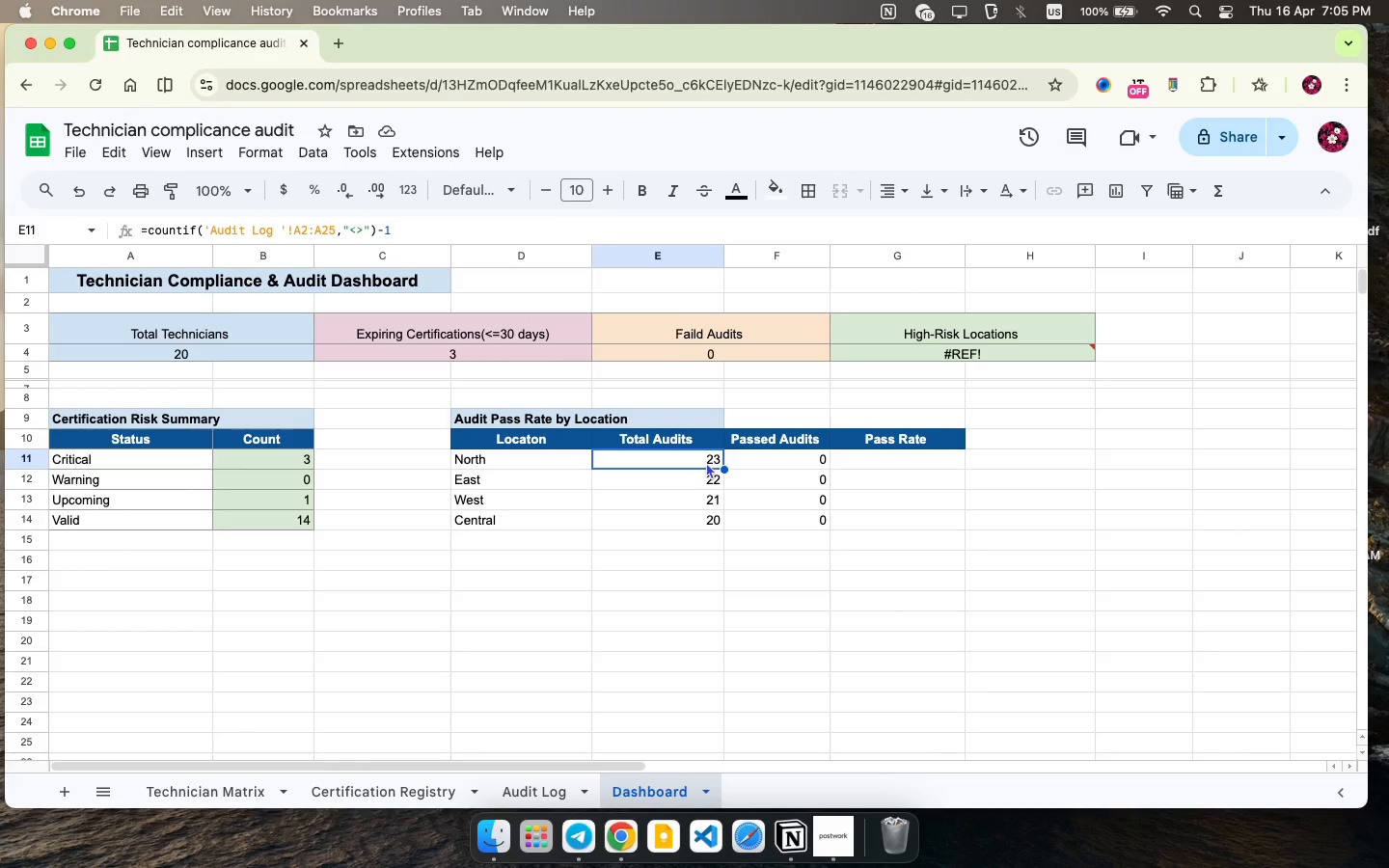 
left_click([706, 462])
 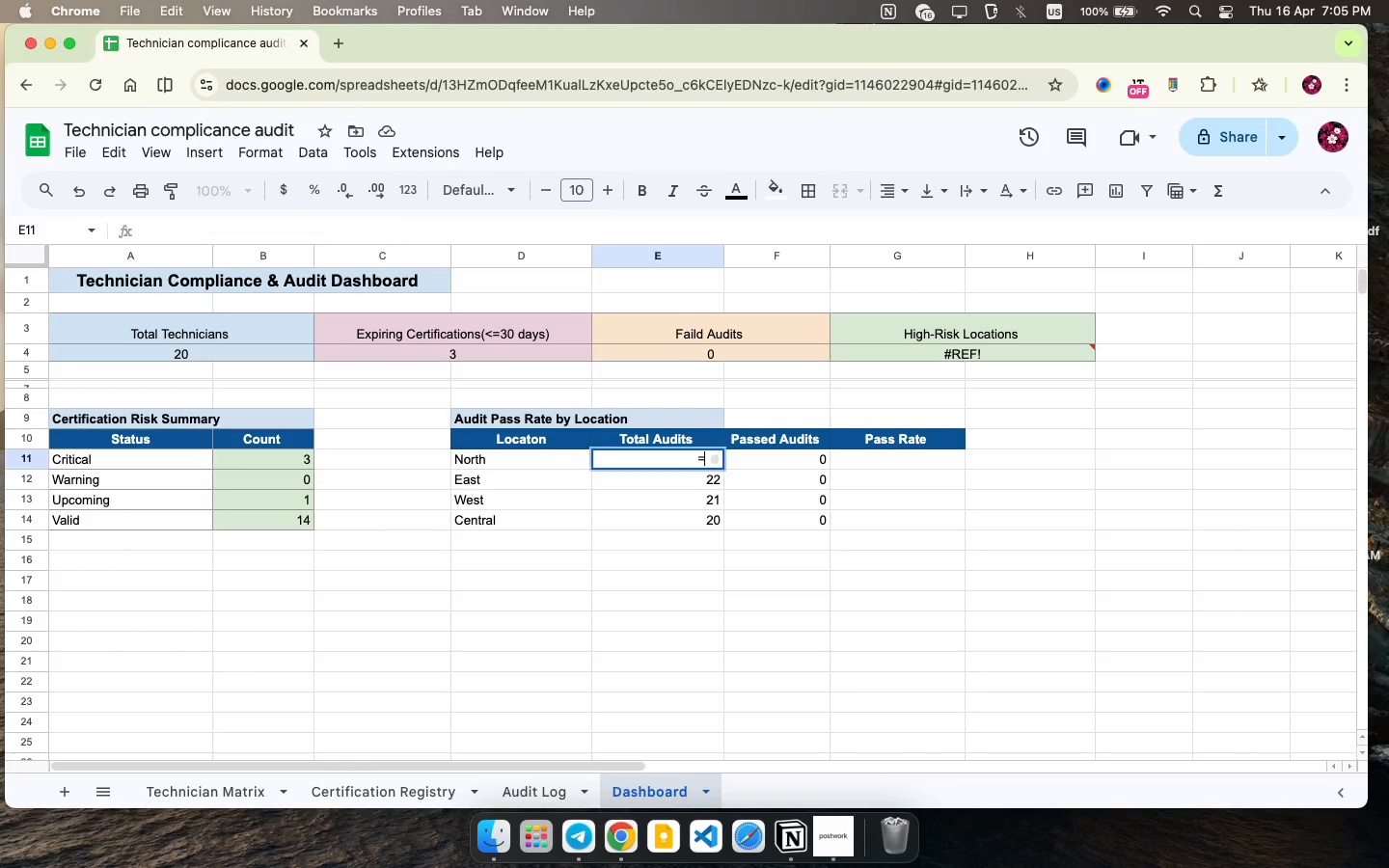 
type(=cuntif()
 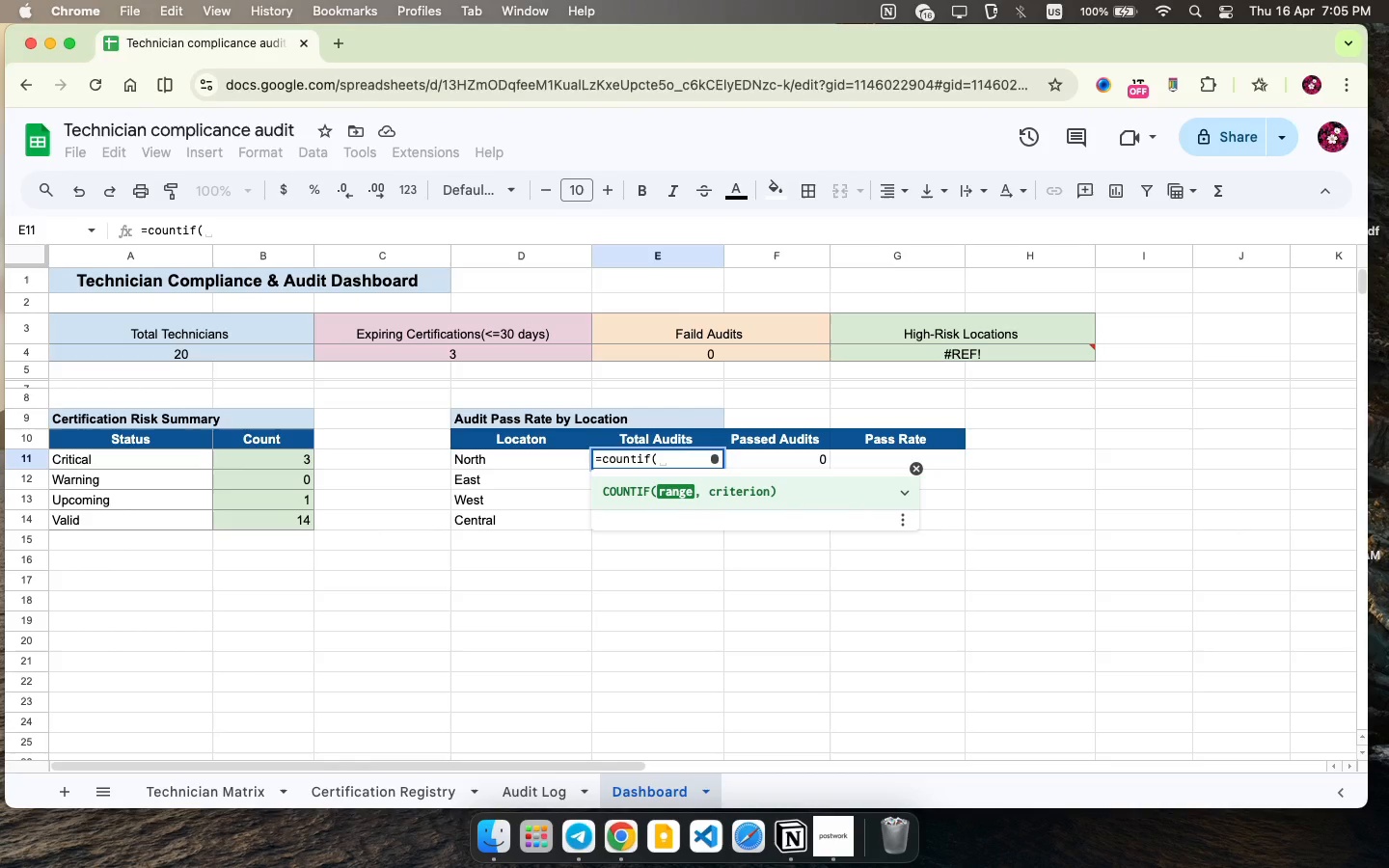 
hold_key(key=O, duration=0.35)
 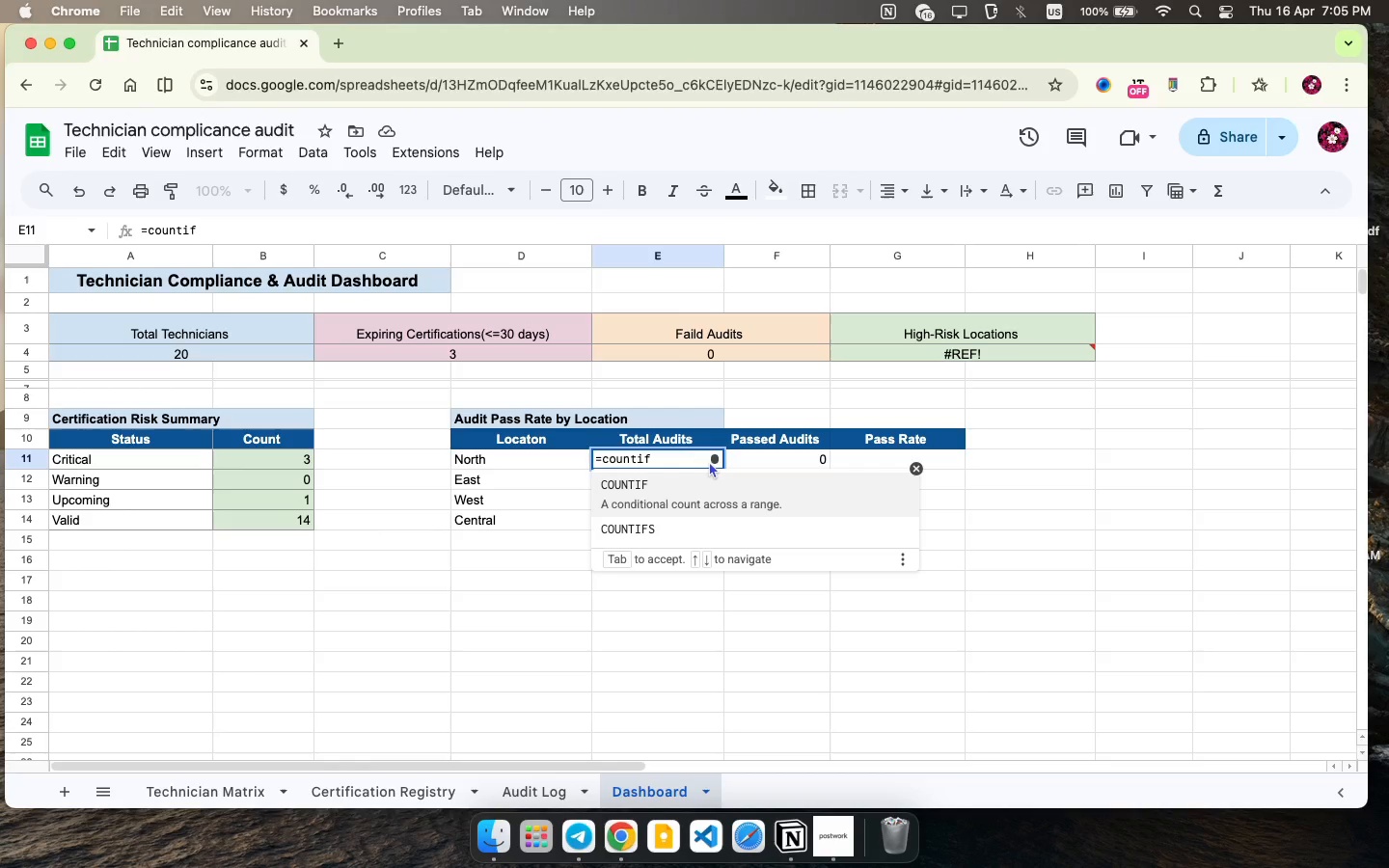 
left_click([539, 797])
 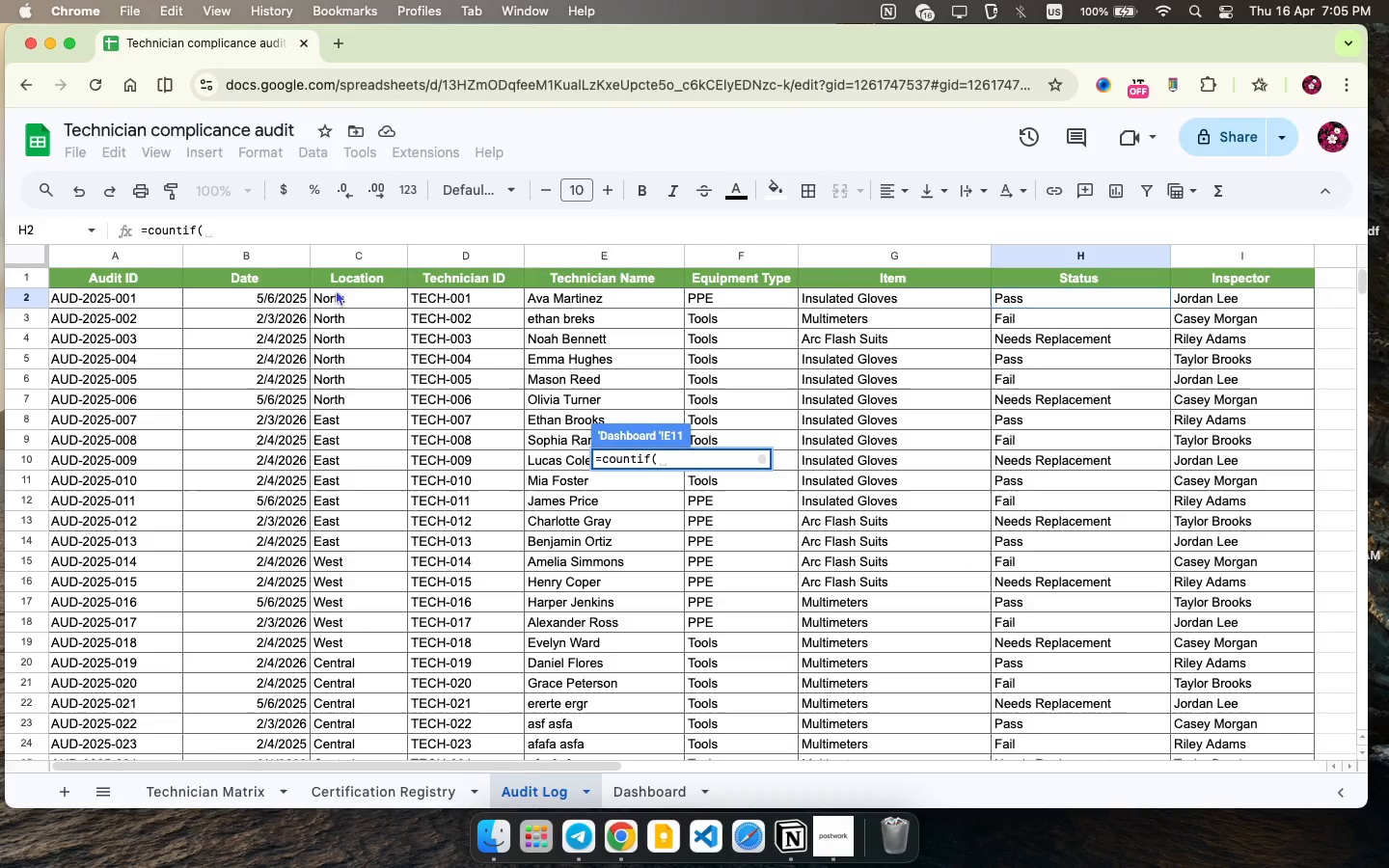 
left_click_drag(start_coordinate=[344, 293], to_coordinate=[394, 539])
 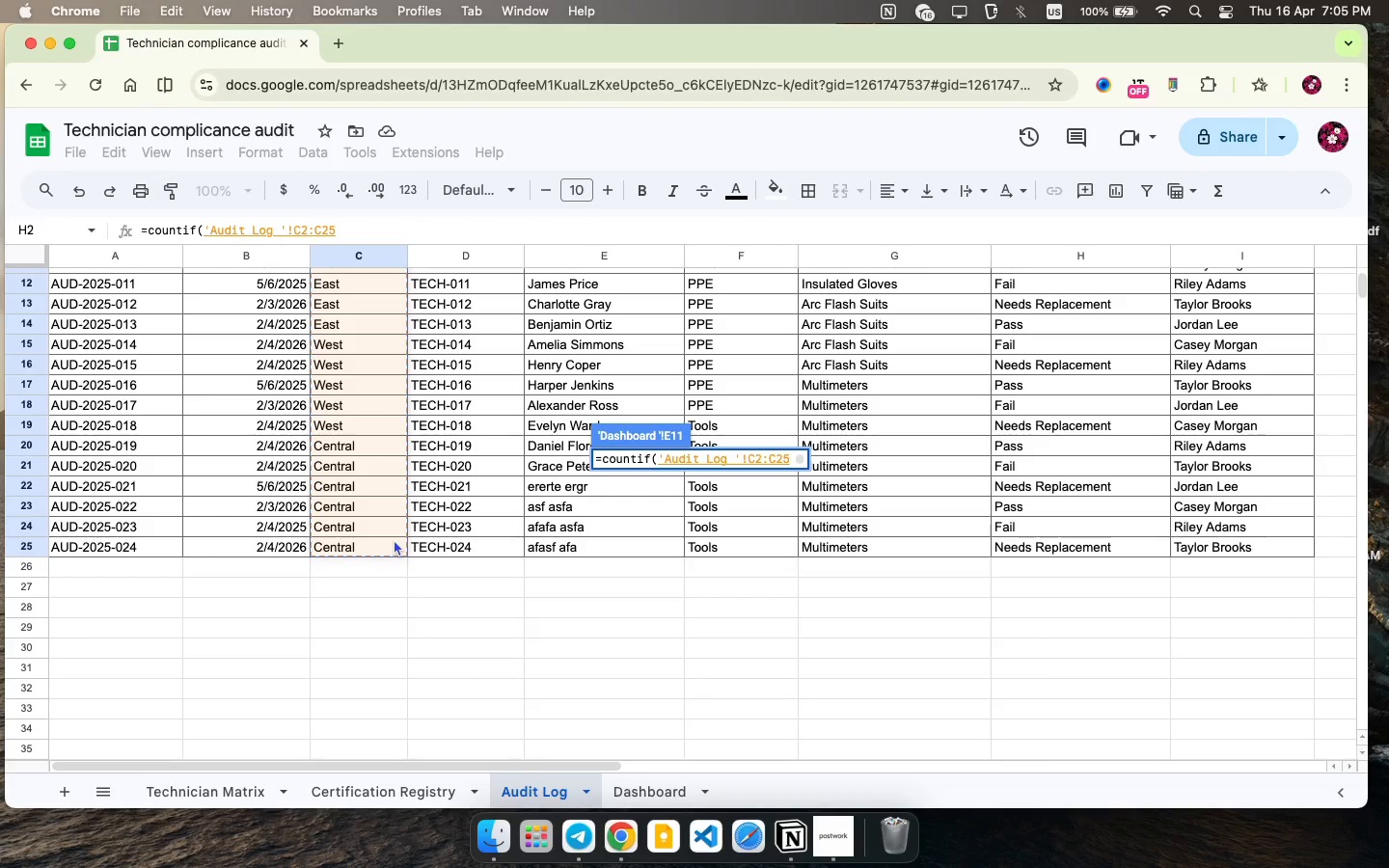 
type(,b1)
 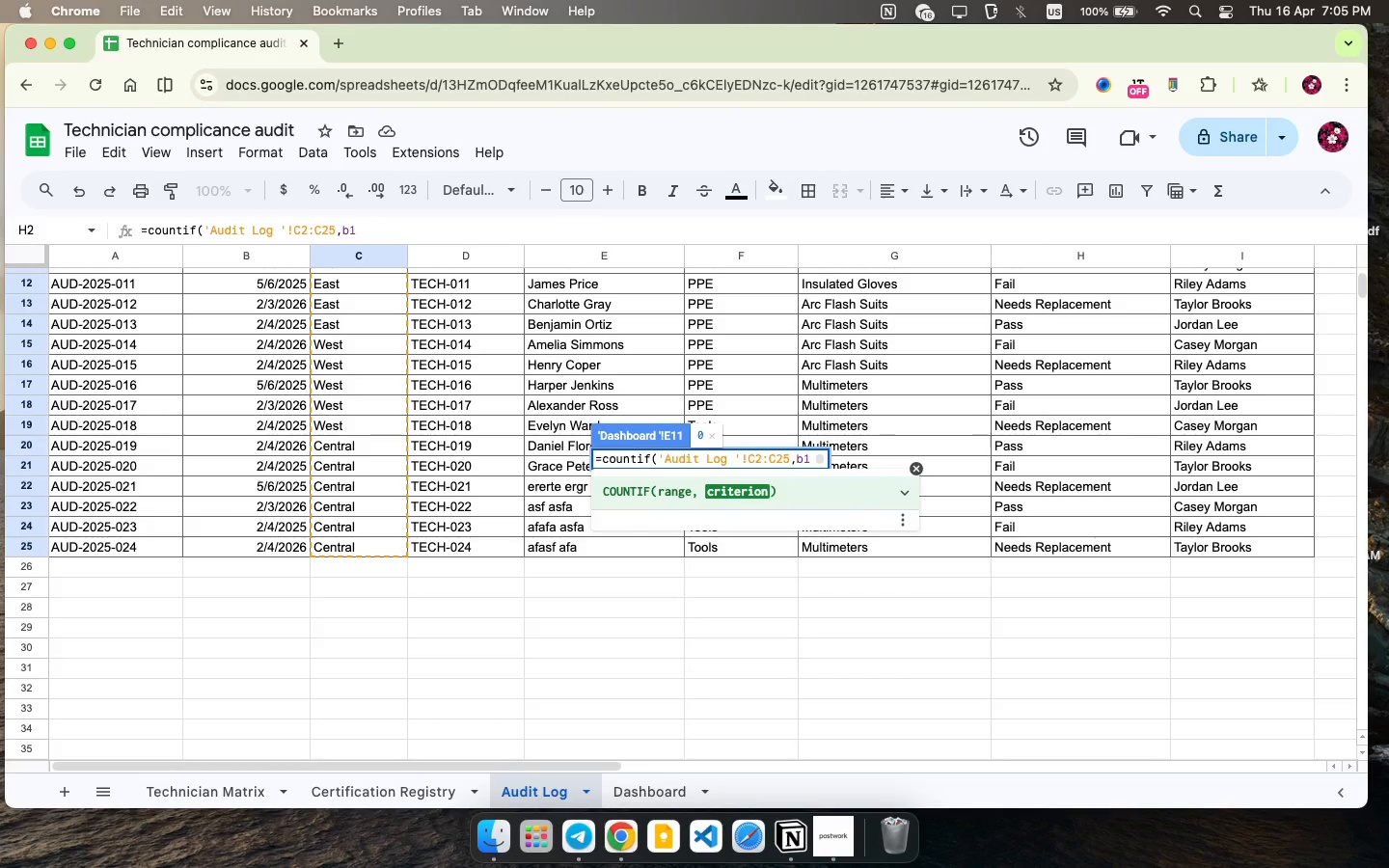 
hold_key(key=ShiftLeft, duration=0.86)
 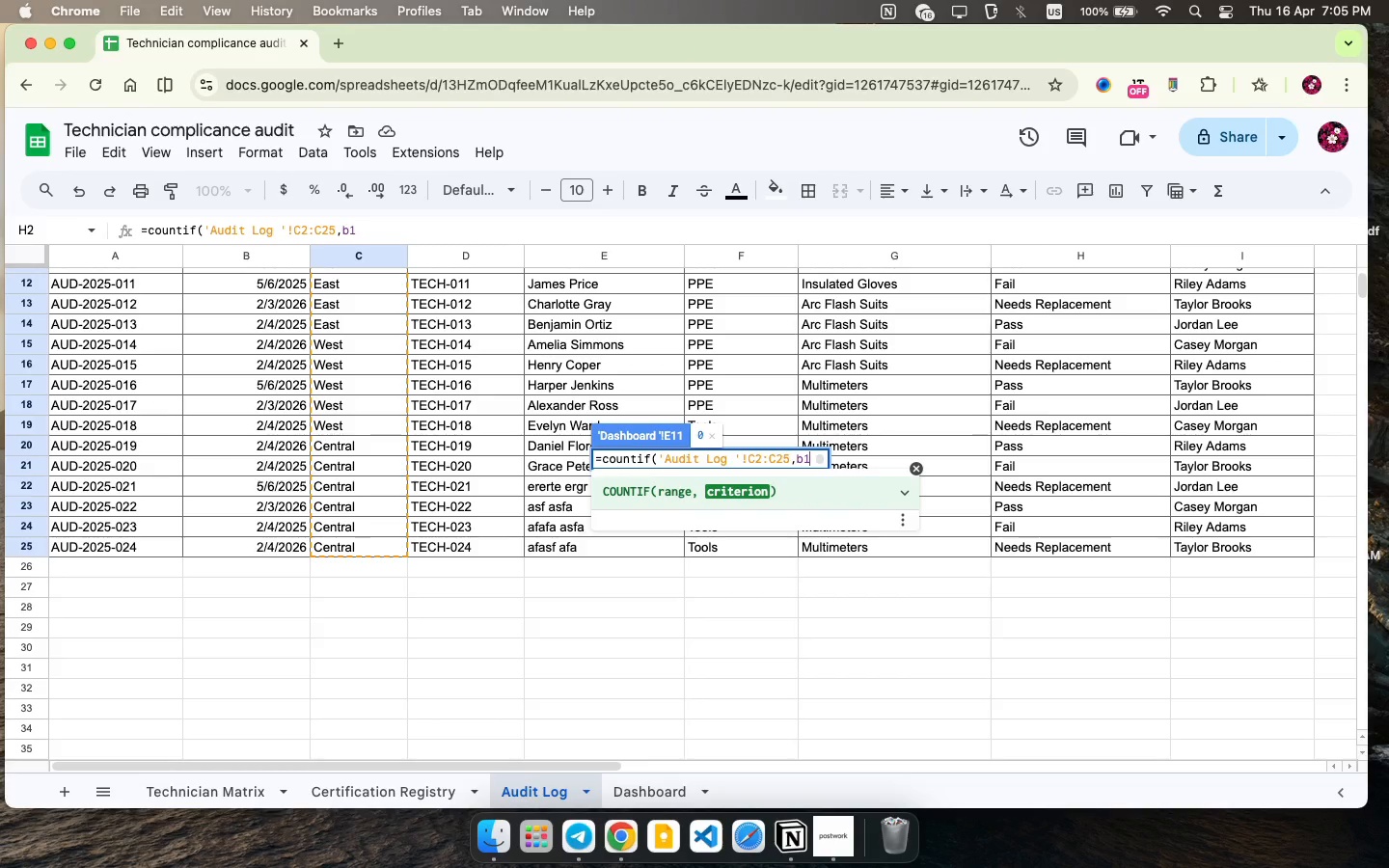 
wait(5.25)
 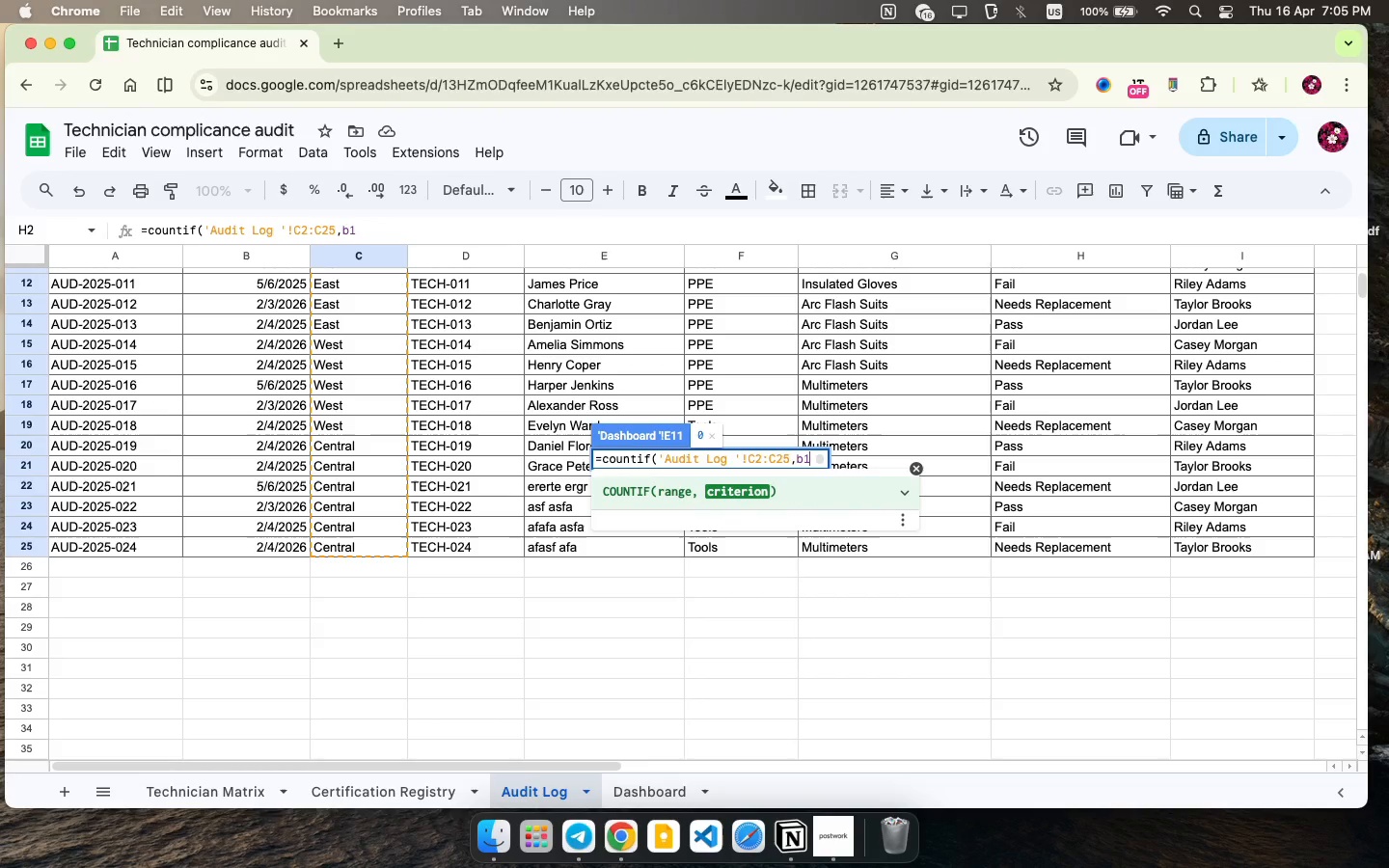 
key(Shift+Tab)
 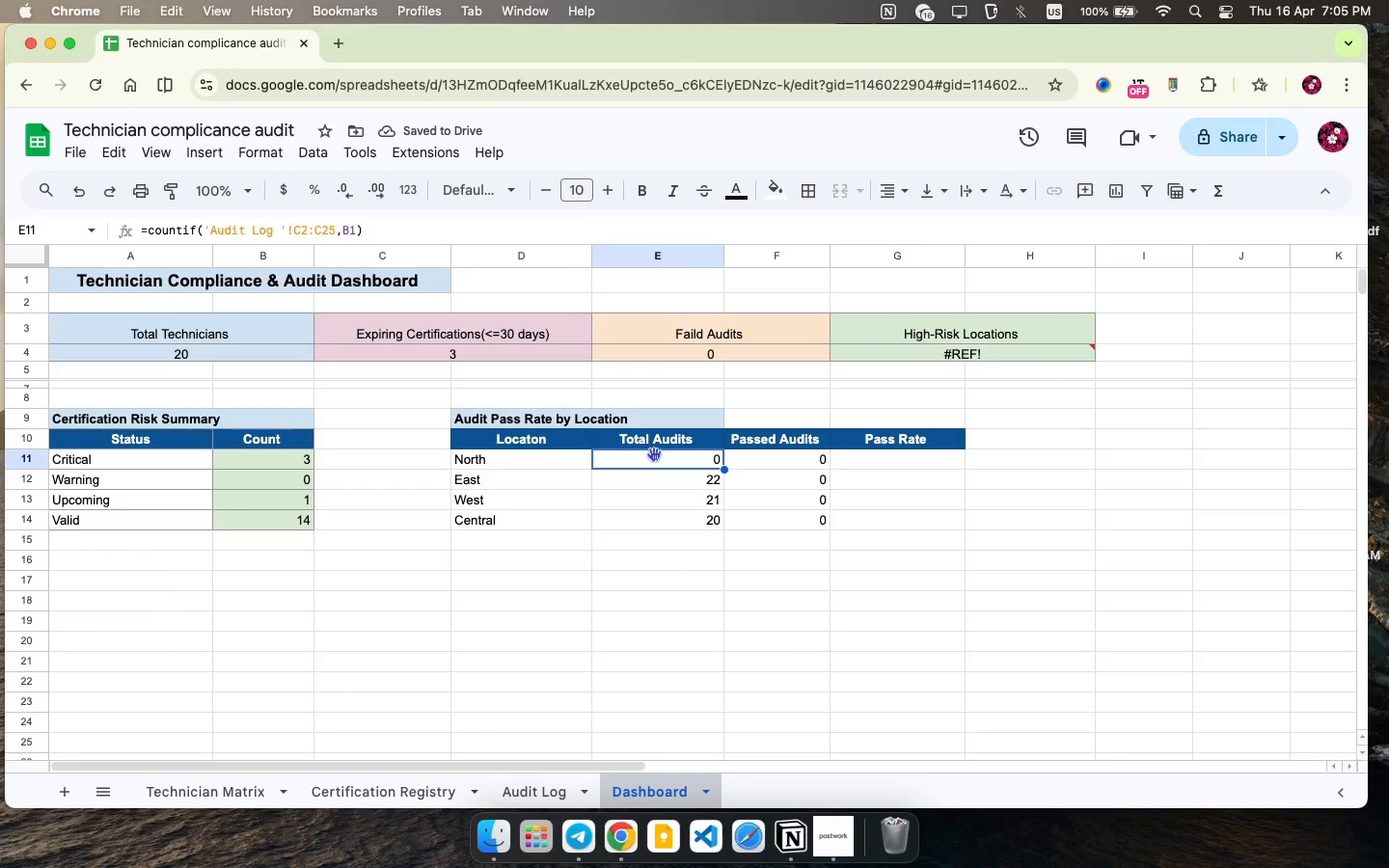 
double_click([657, 454])
 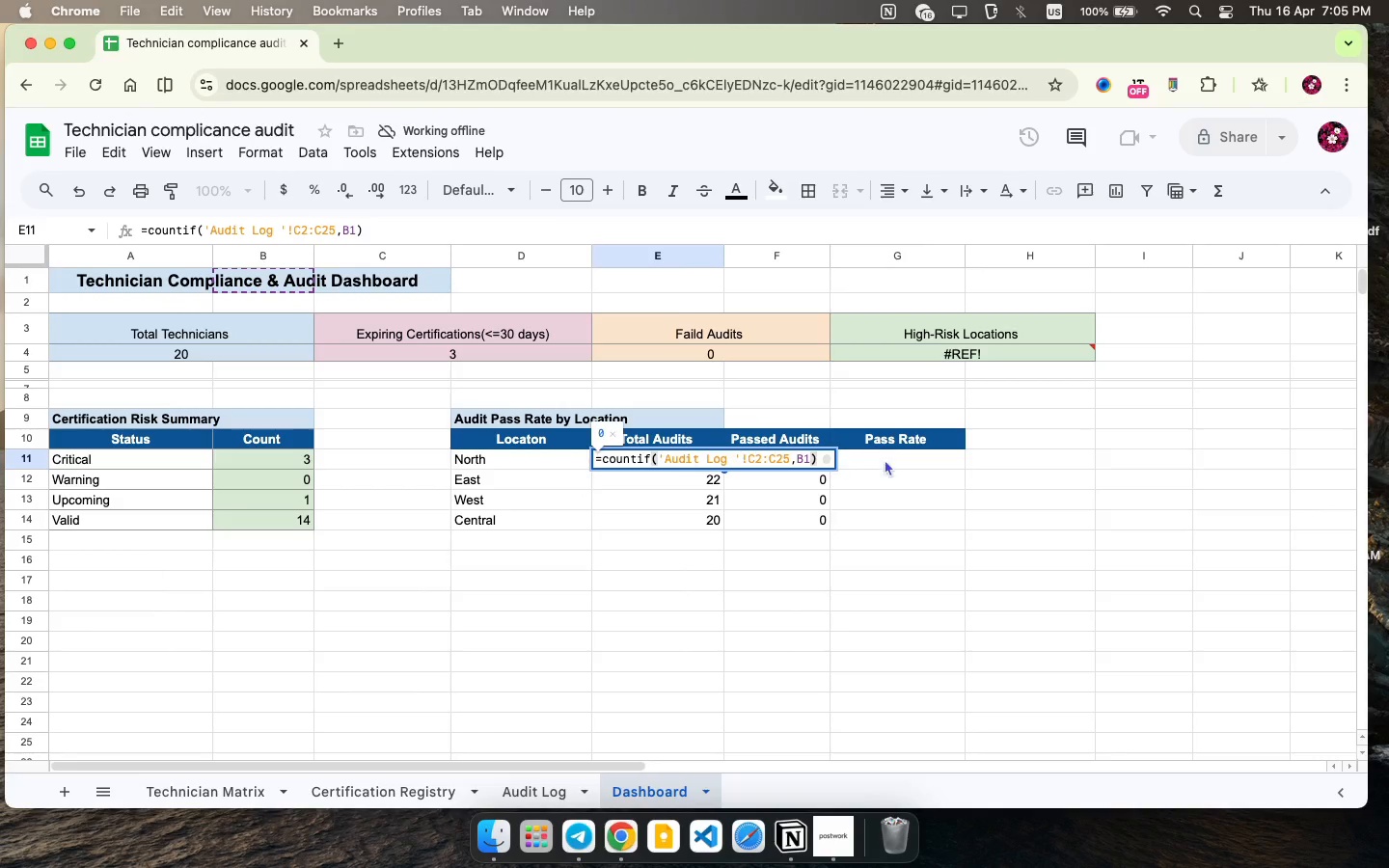 
wait(5.06)
 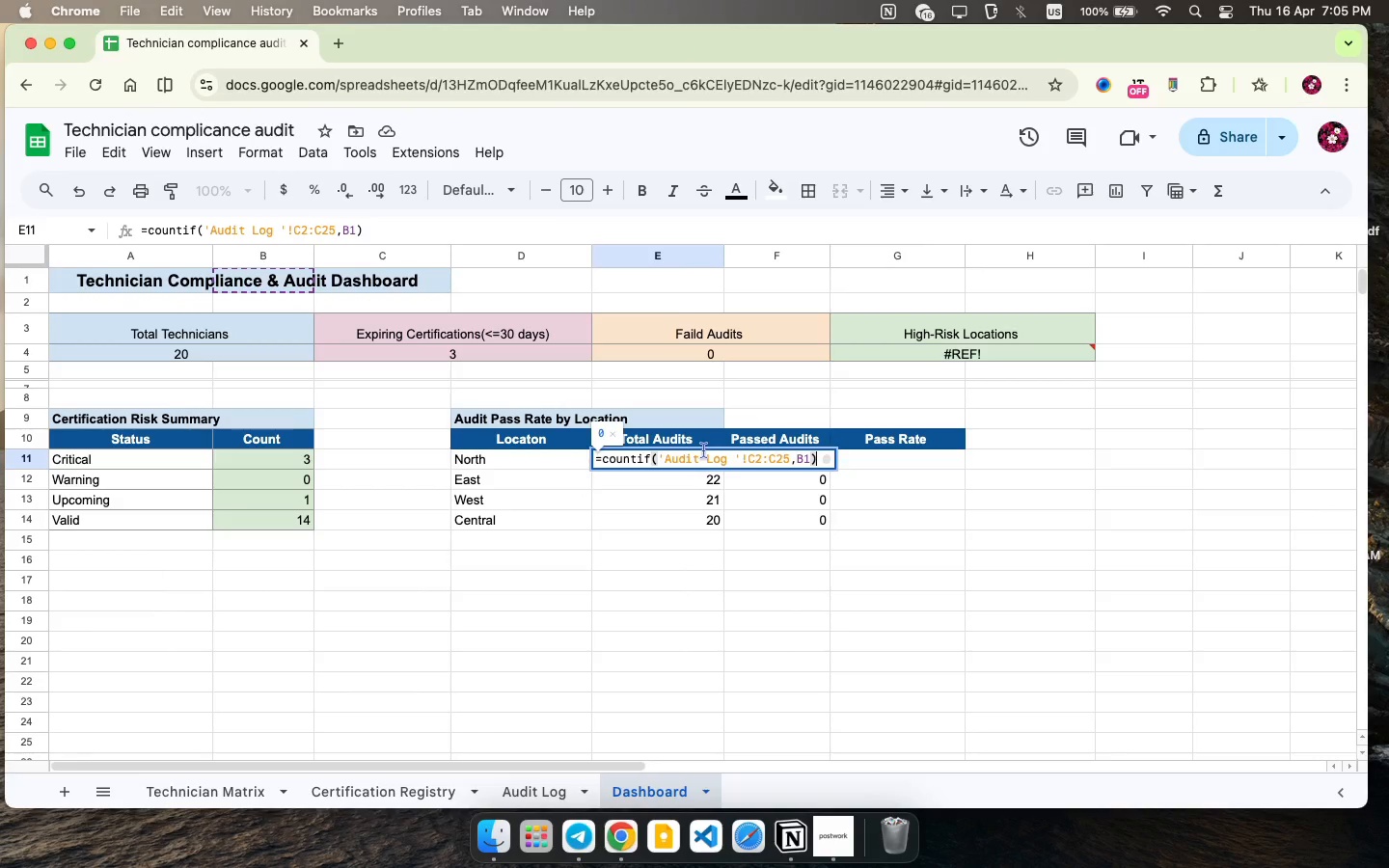 
left_click([806, 462])
 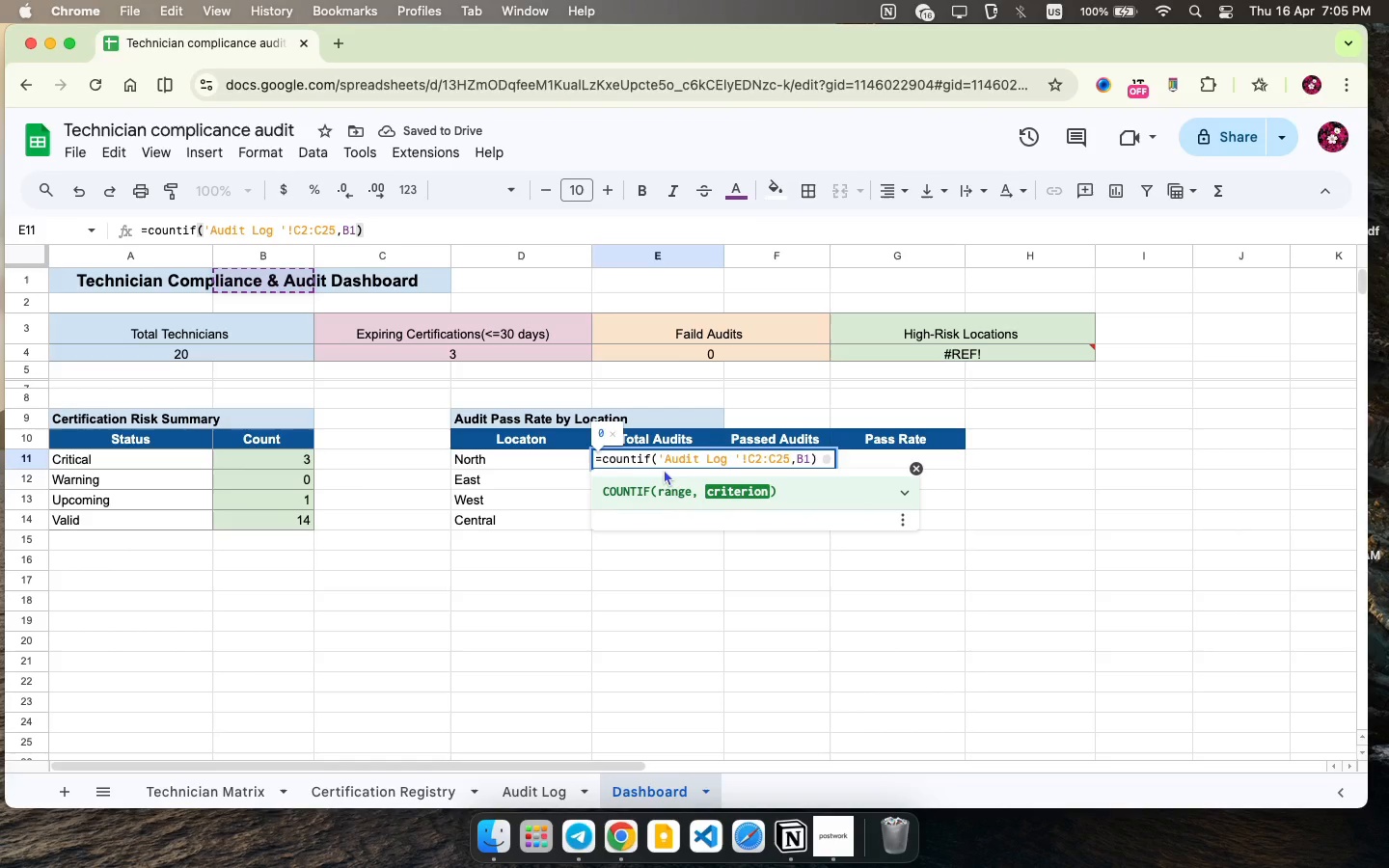 
key(Backspace)
type(d1)
 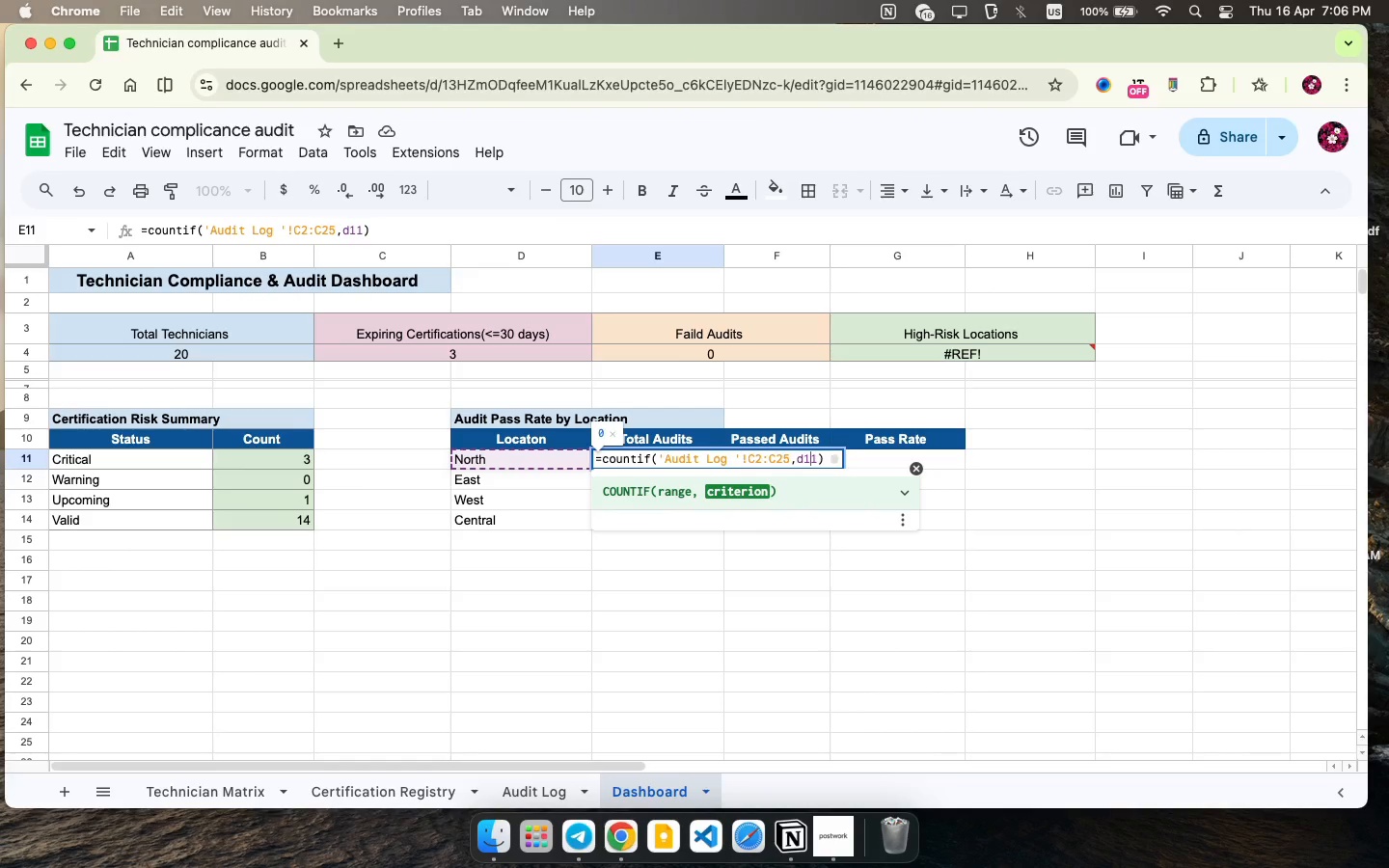 
key(Enter)
 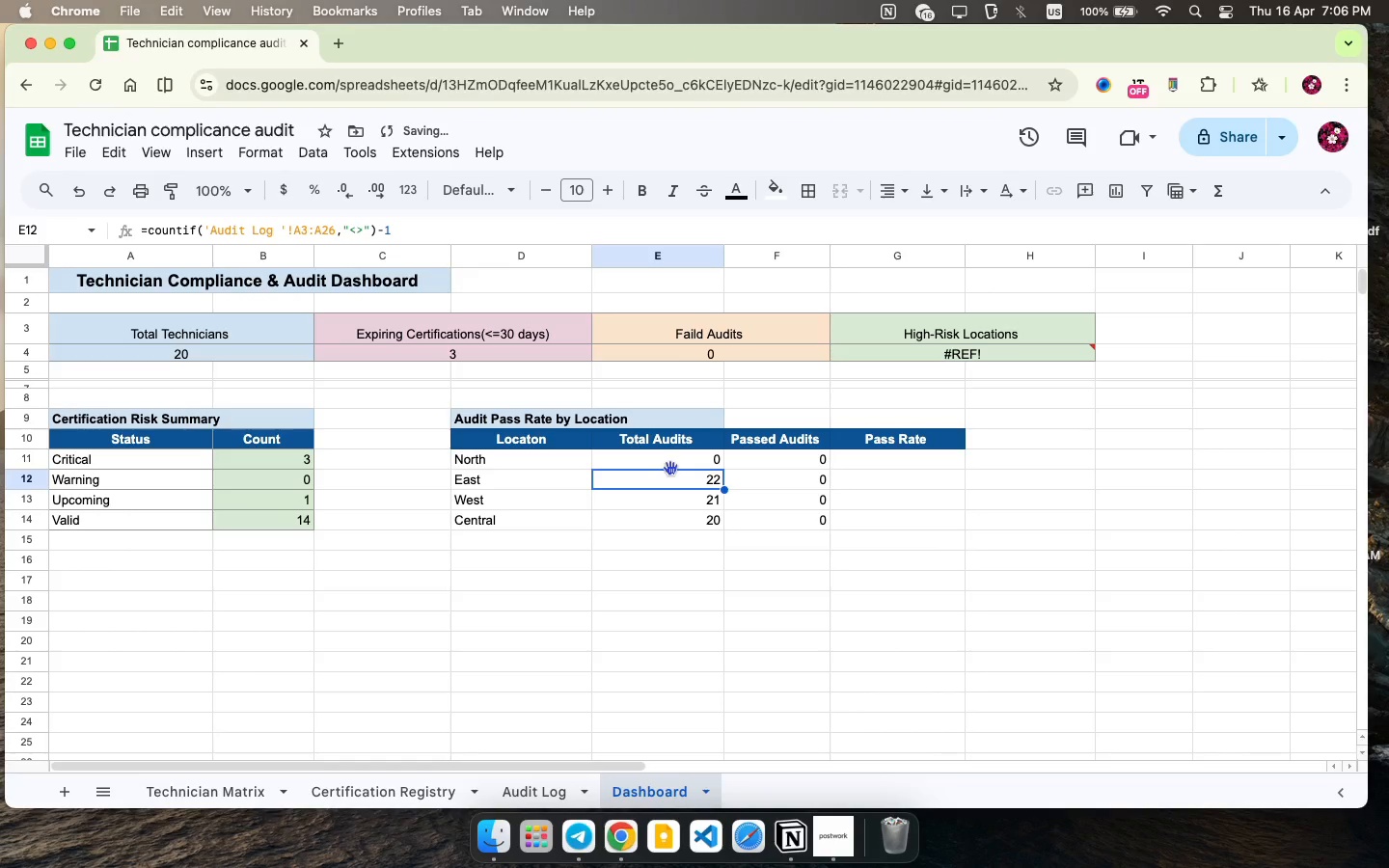 
left_click([678, 466])
 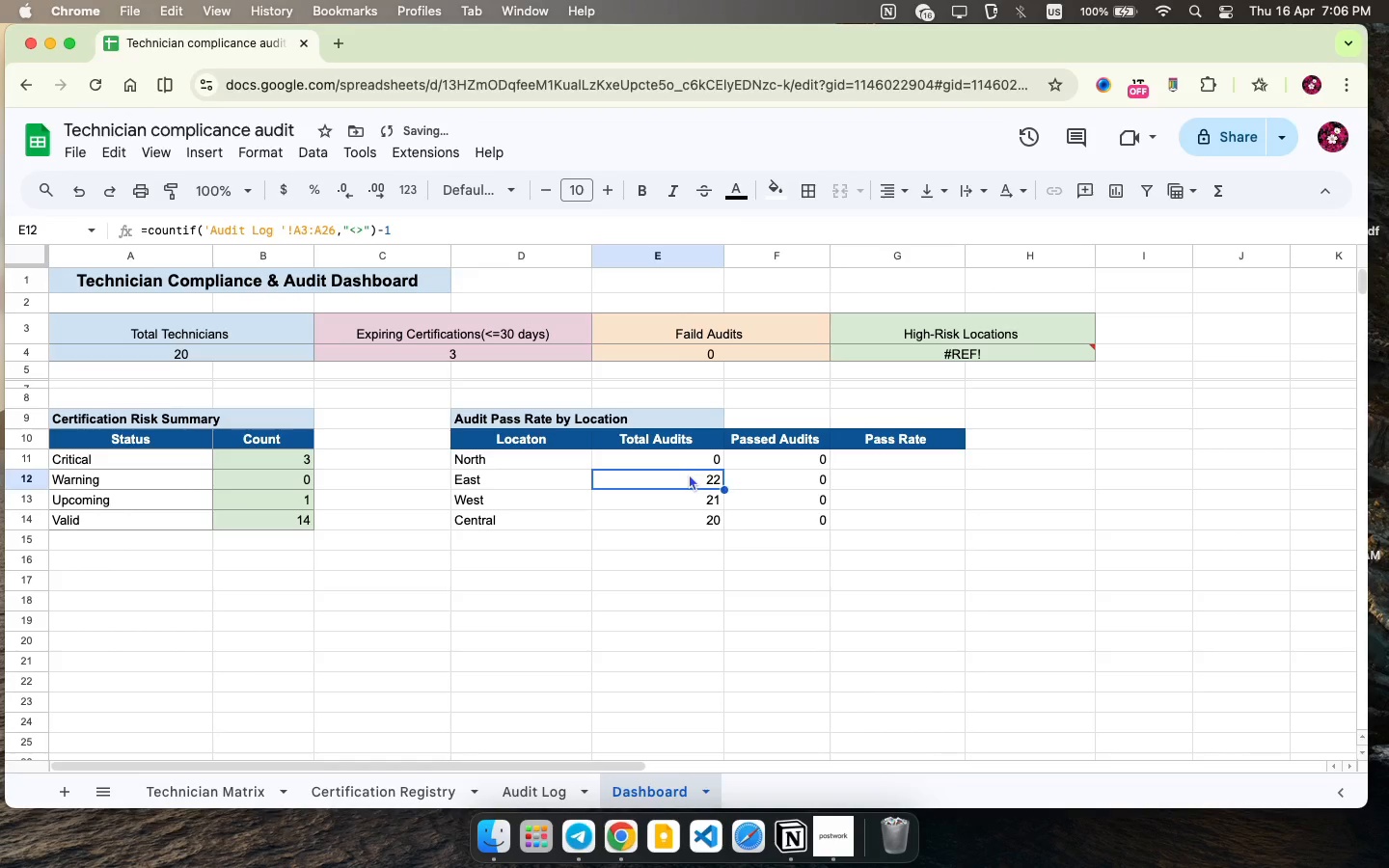 
left_click([689, 474])
 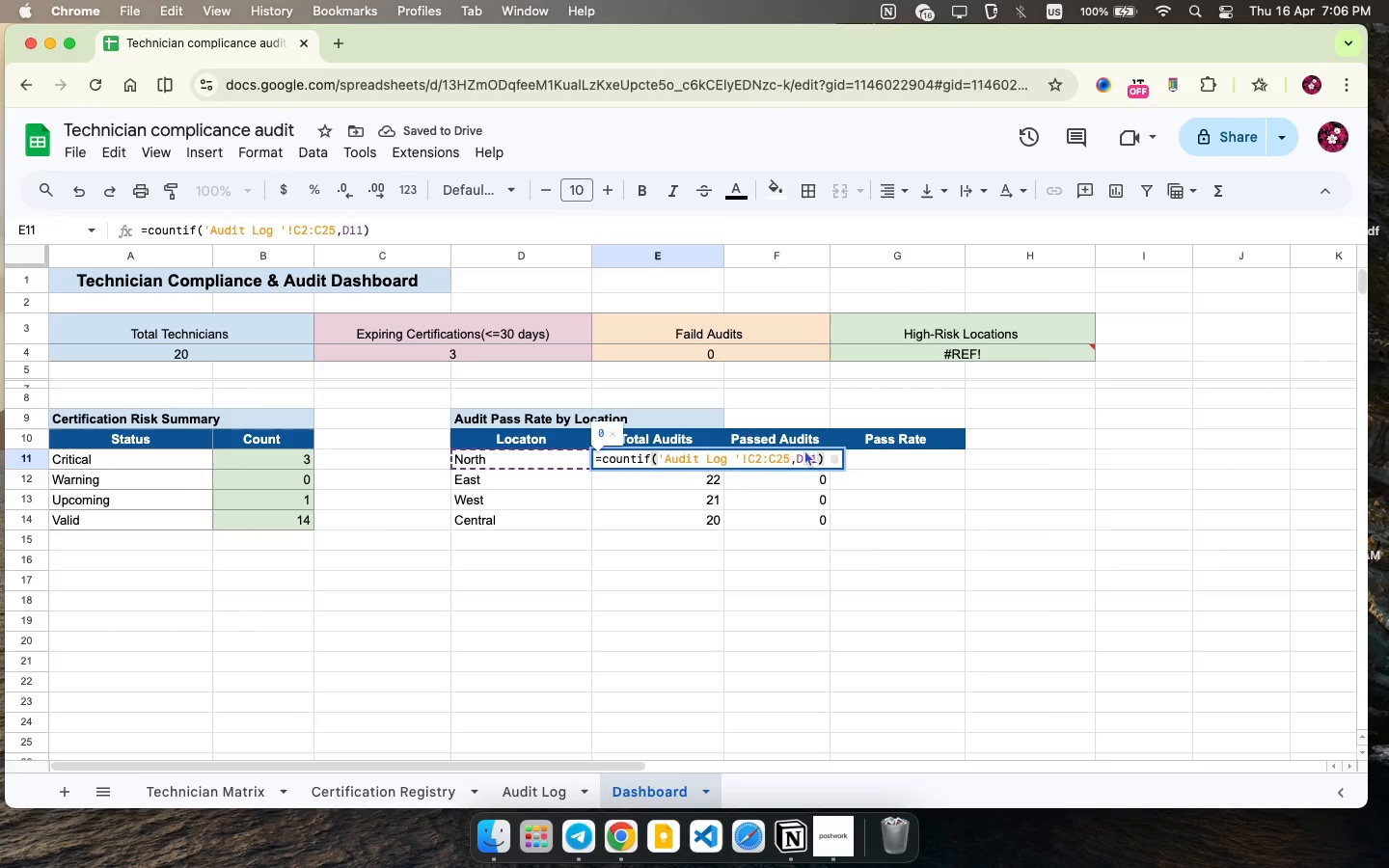 
left_click([805, 451])
 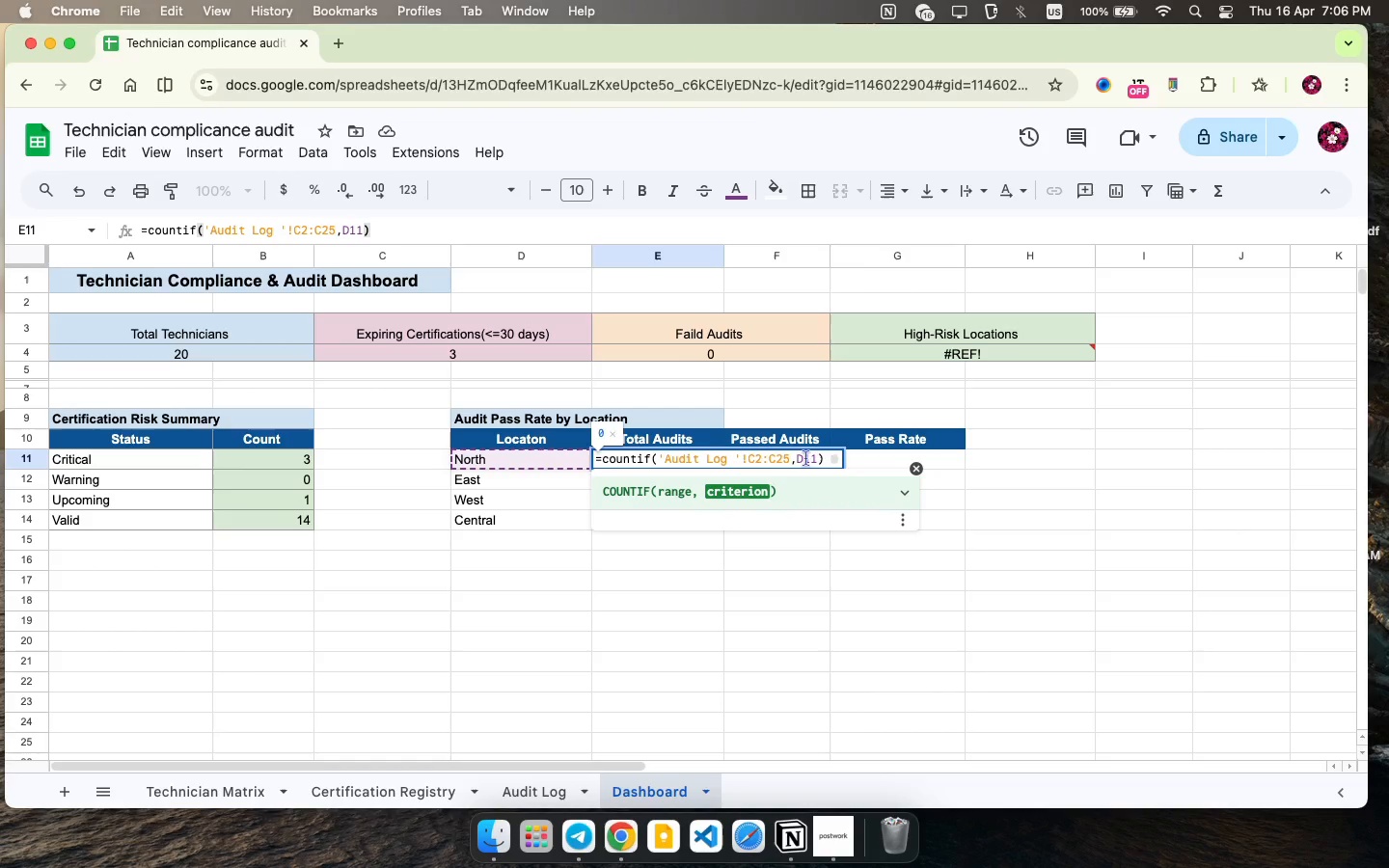 
wait(7.27)
 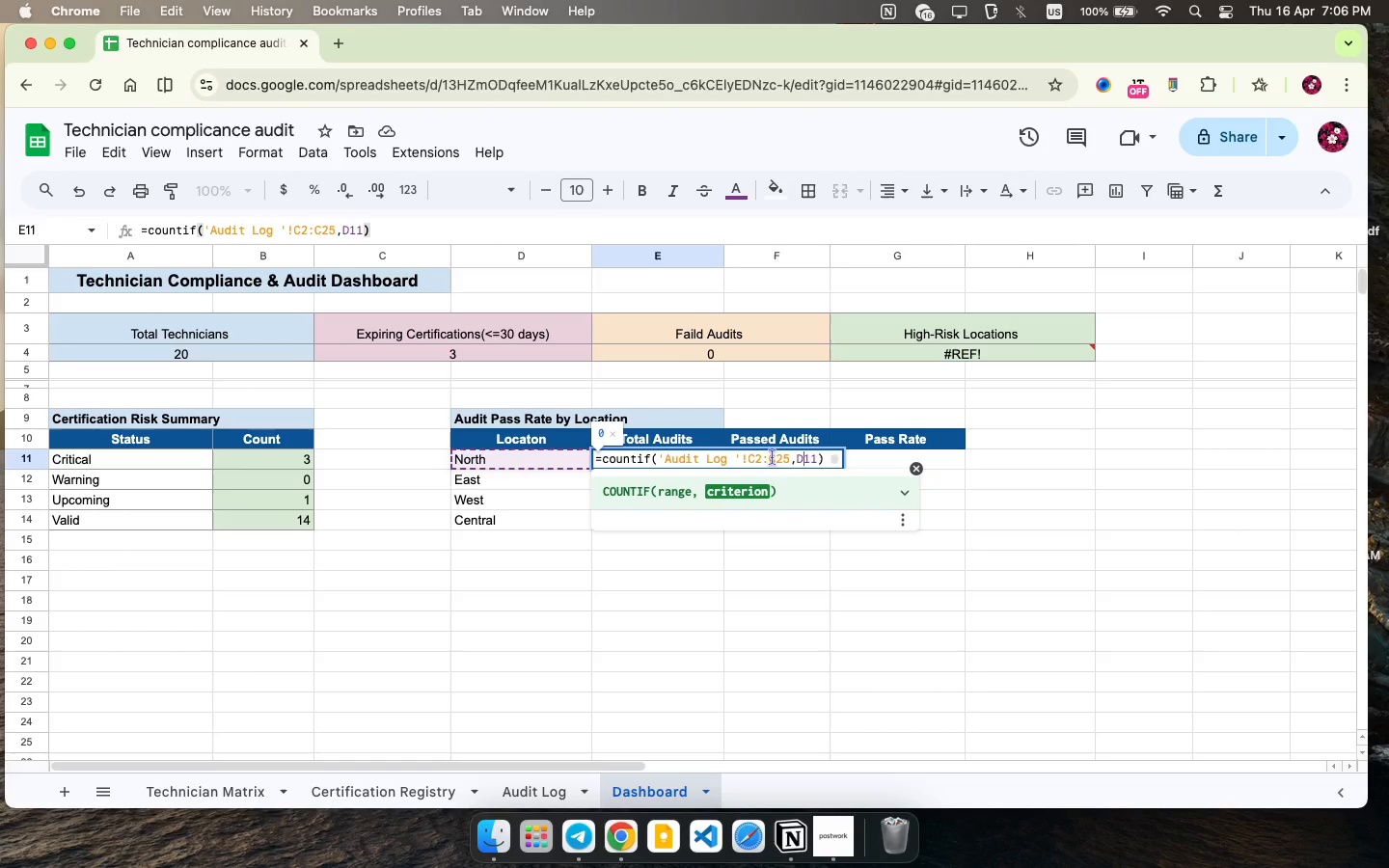 
key(Enter)
 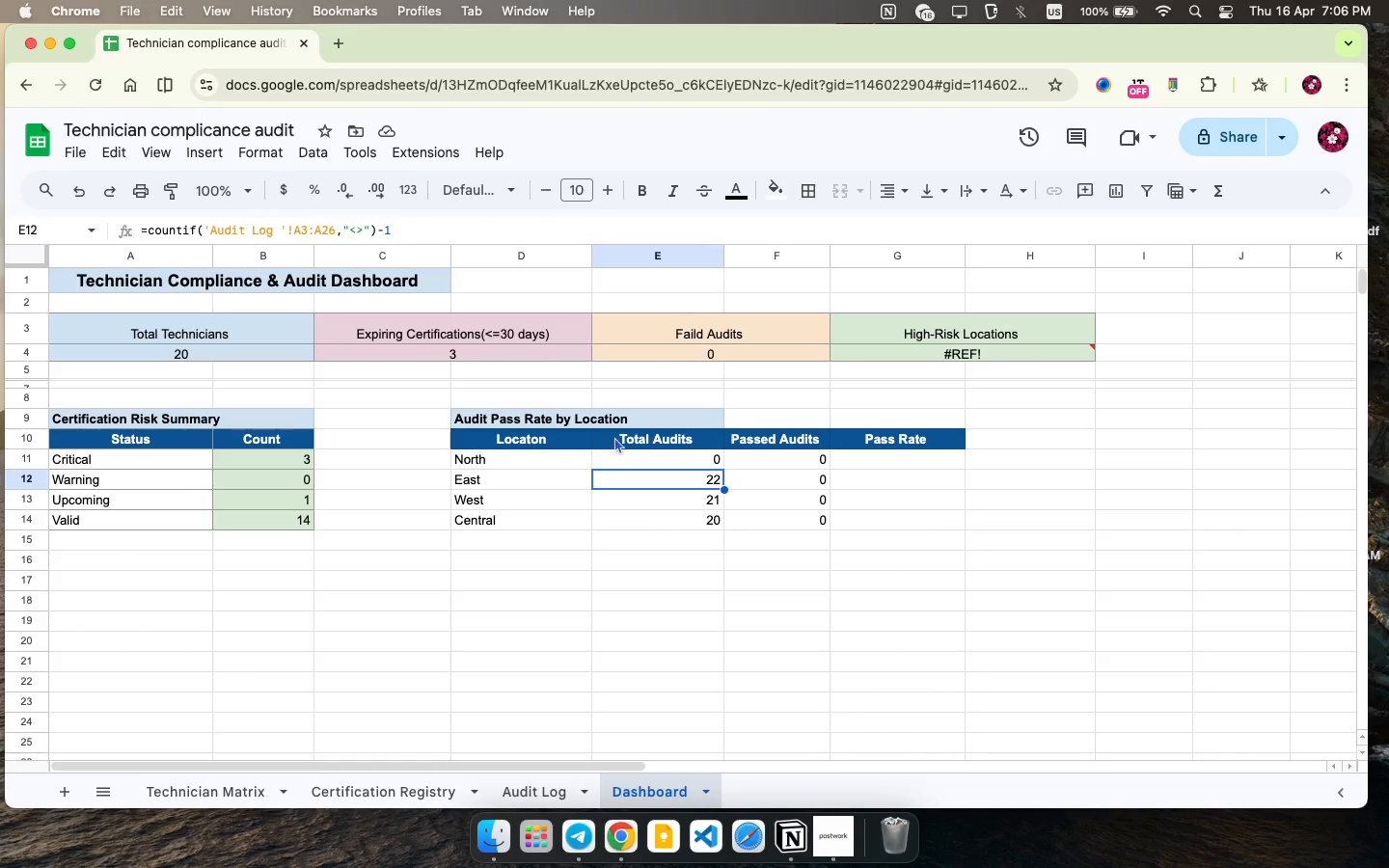 
left_click([664, 452])
 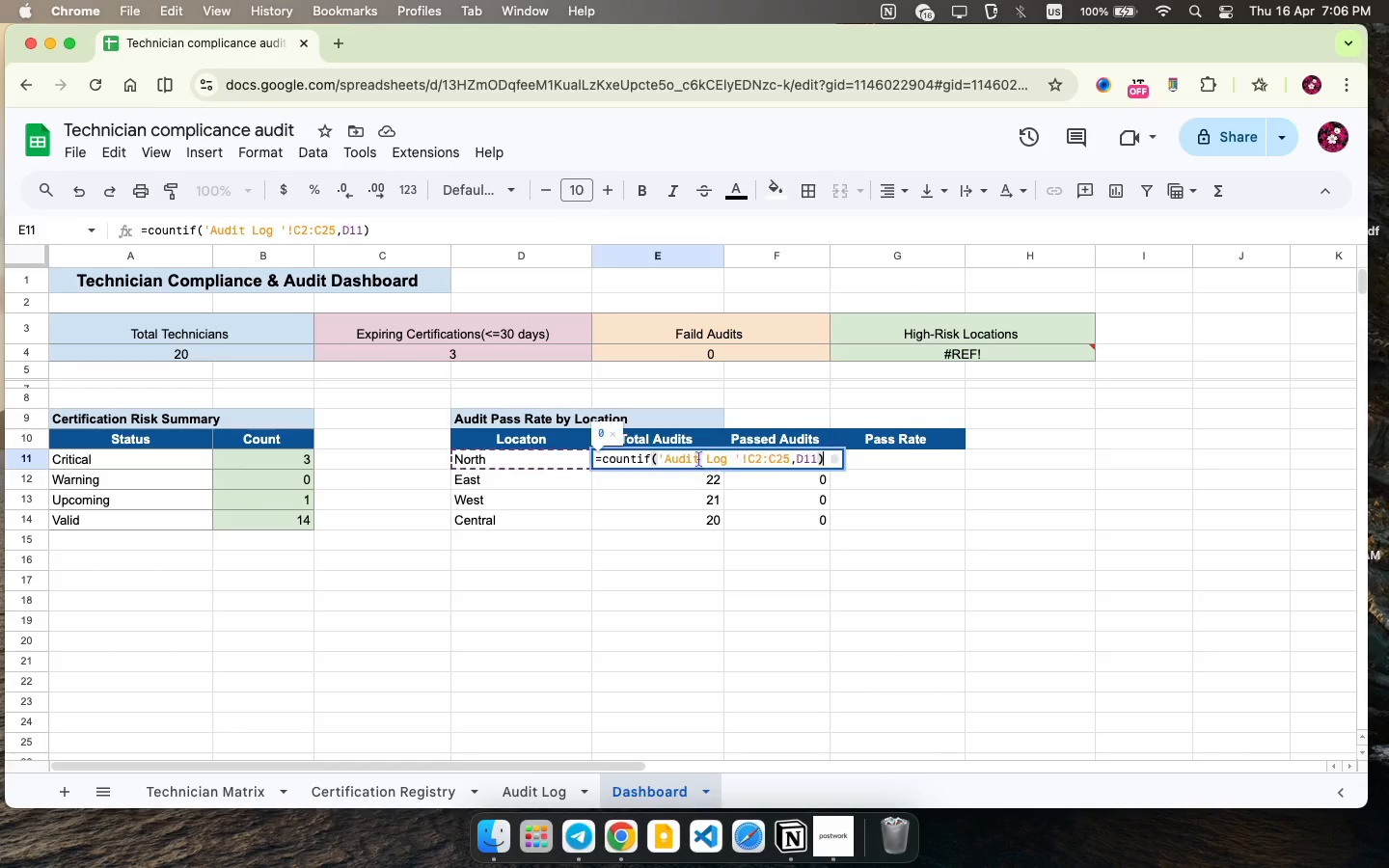 
left_click([699, 459])
 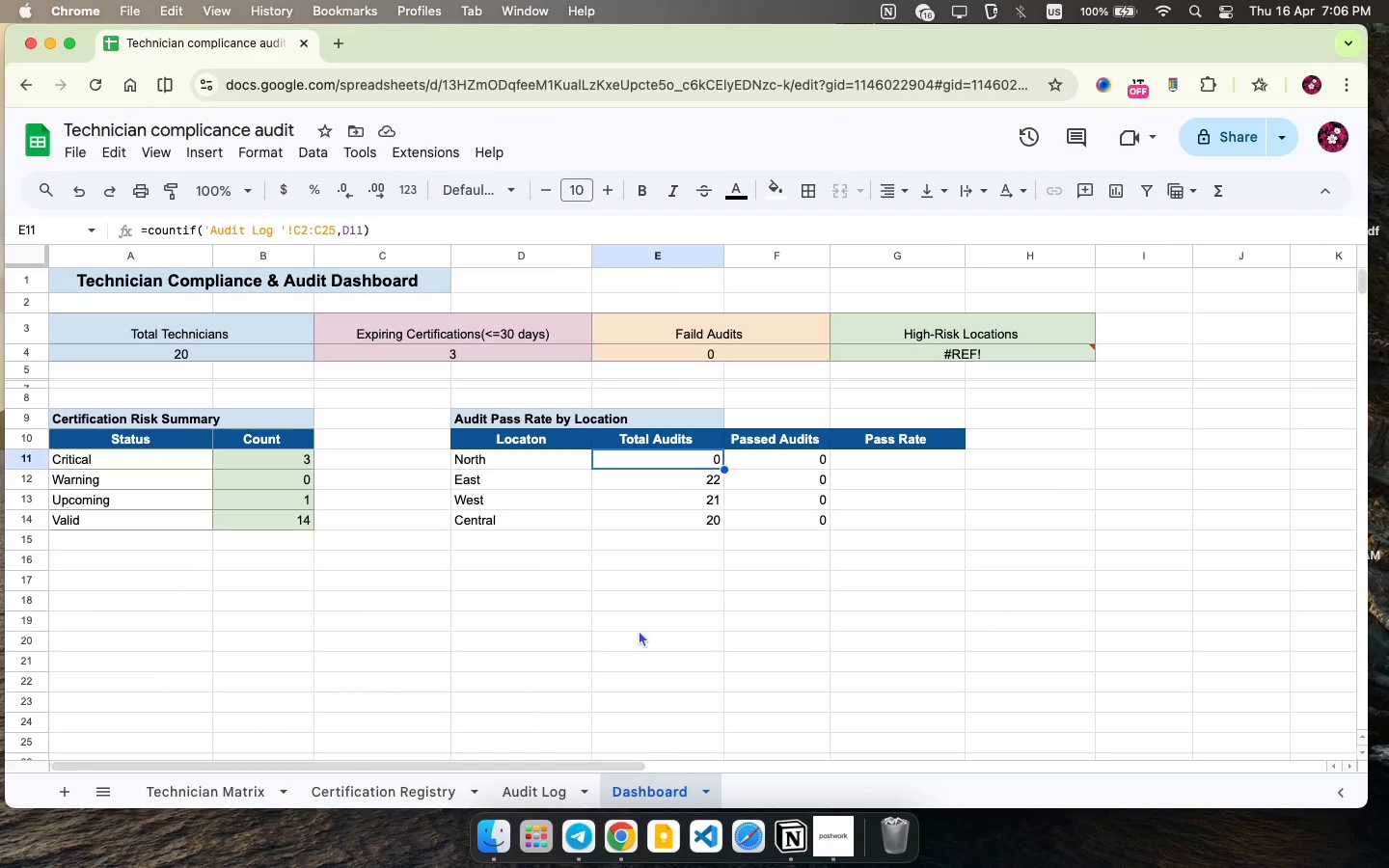 
wait(5.85)
 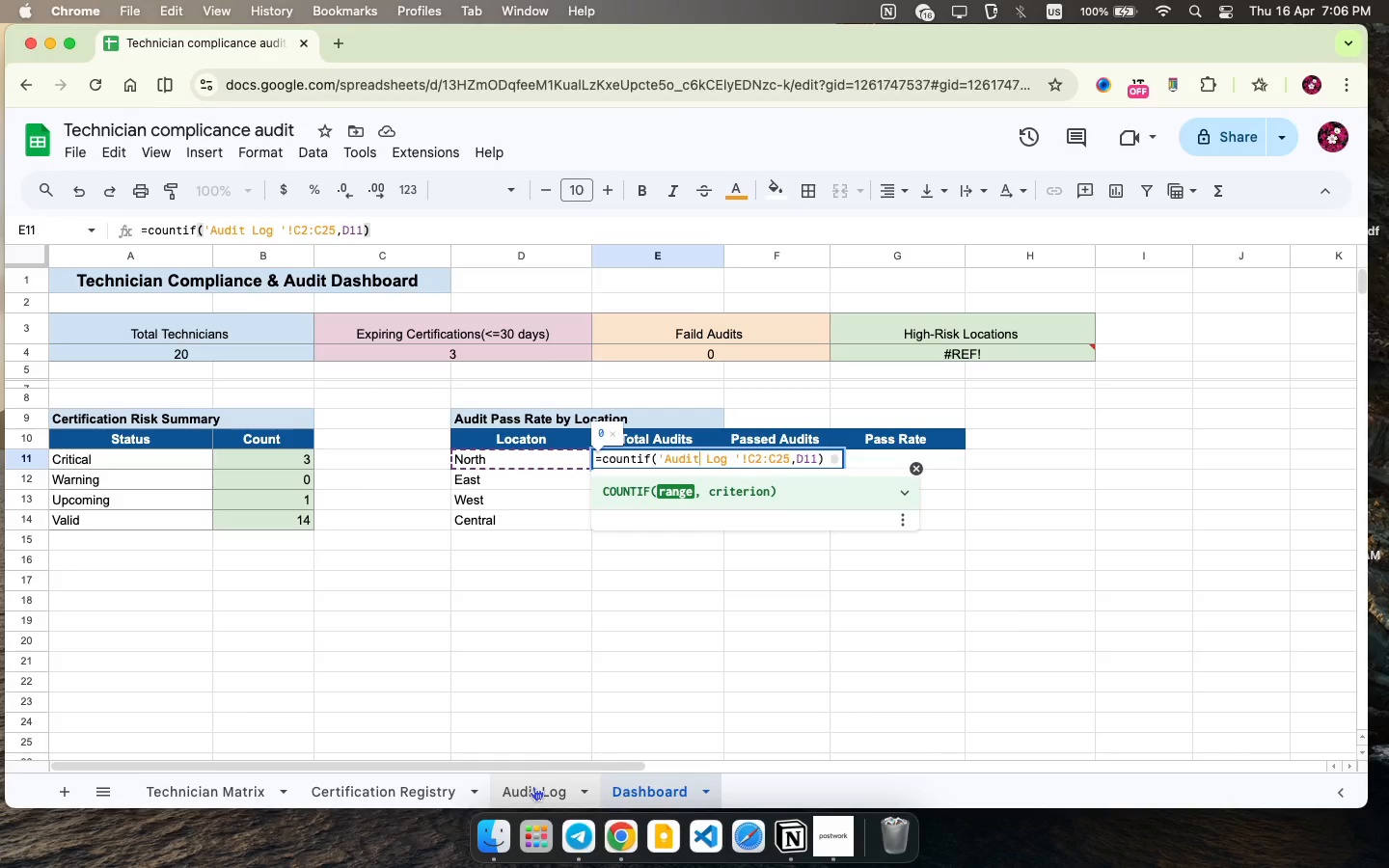 
double_click([667, 460])
 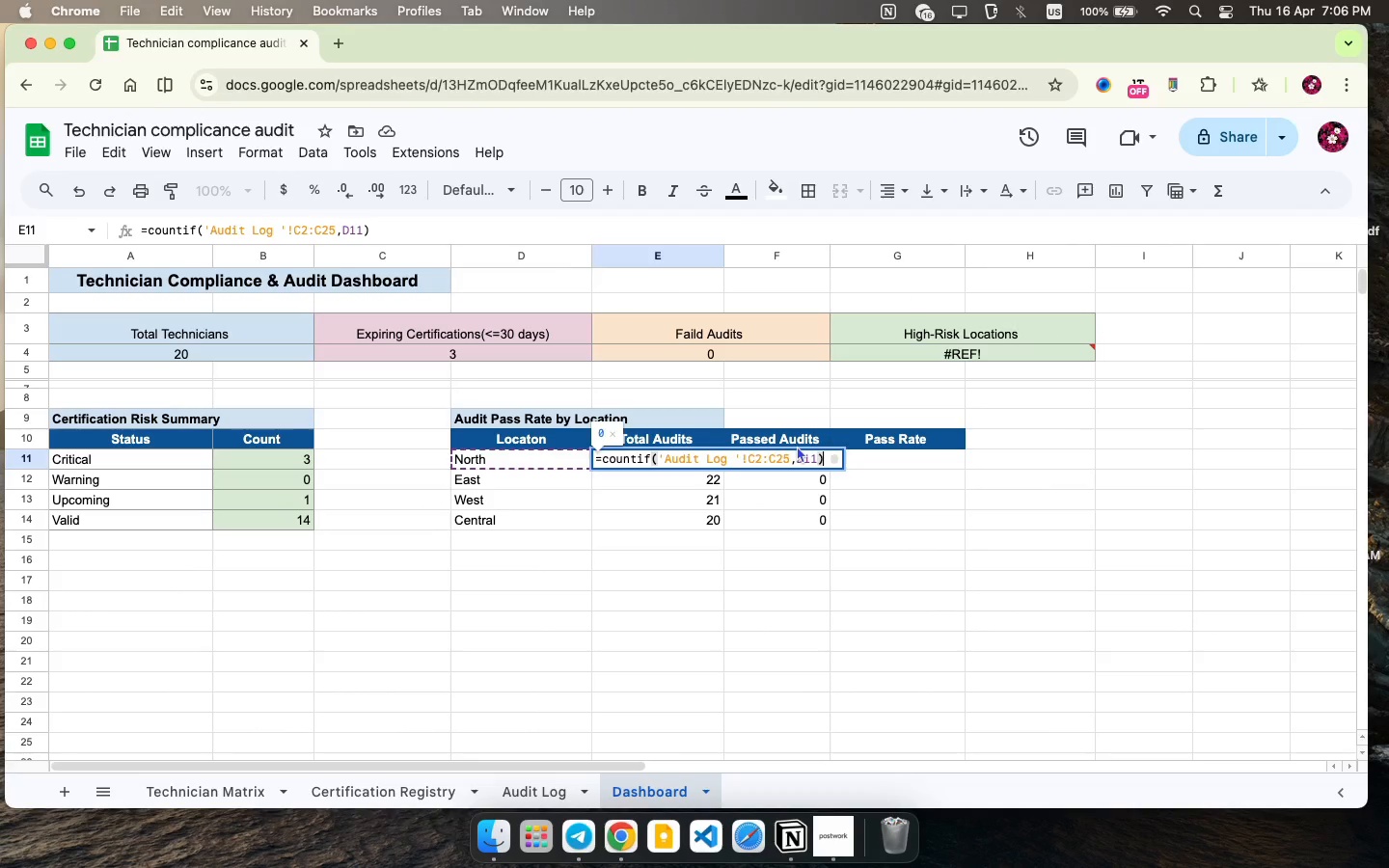 
left_click([800, 459])
 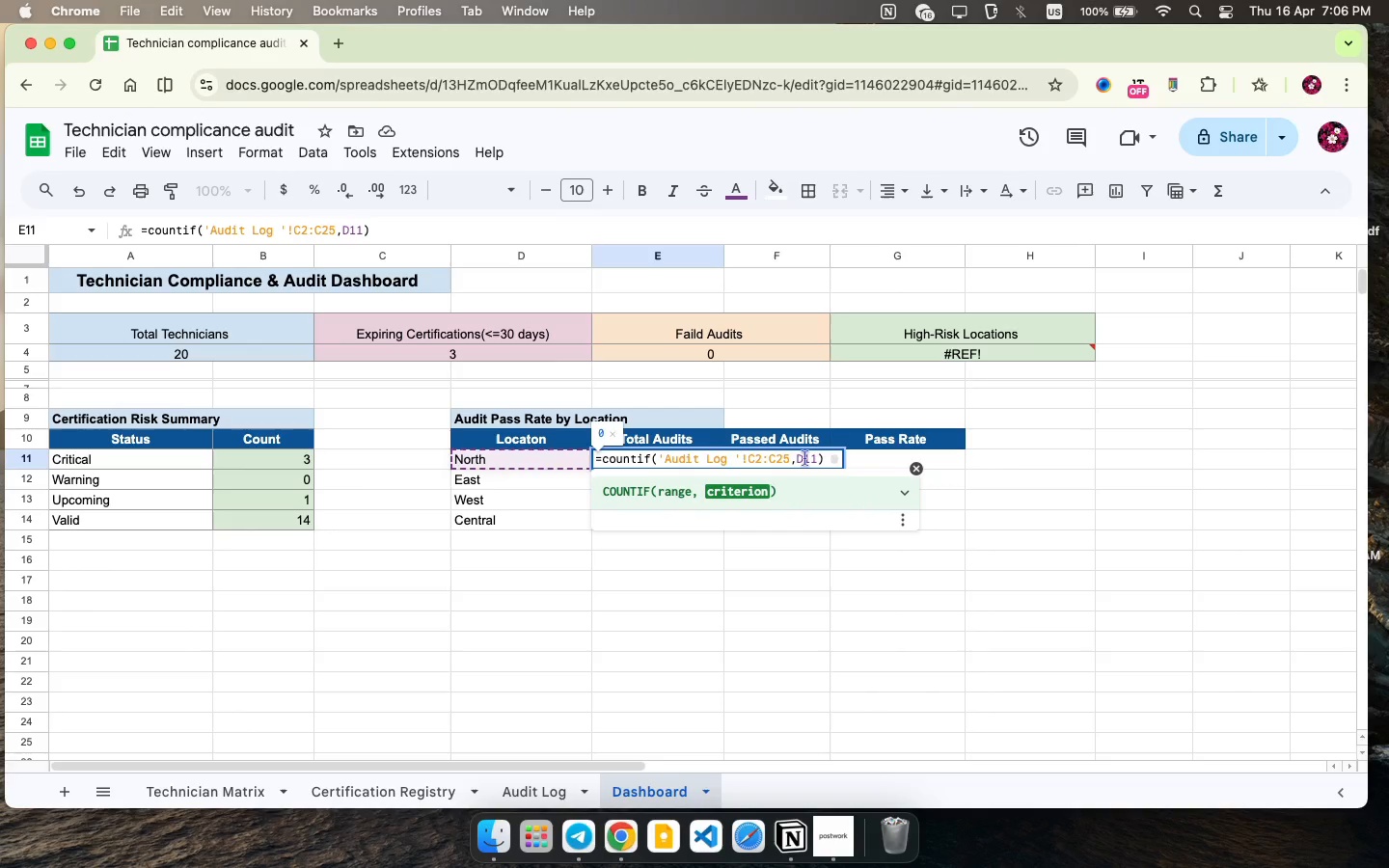 
left_click([805, 458])
 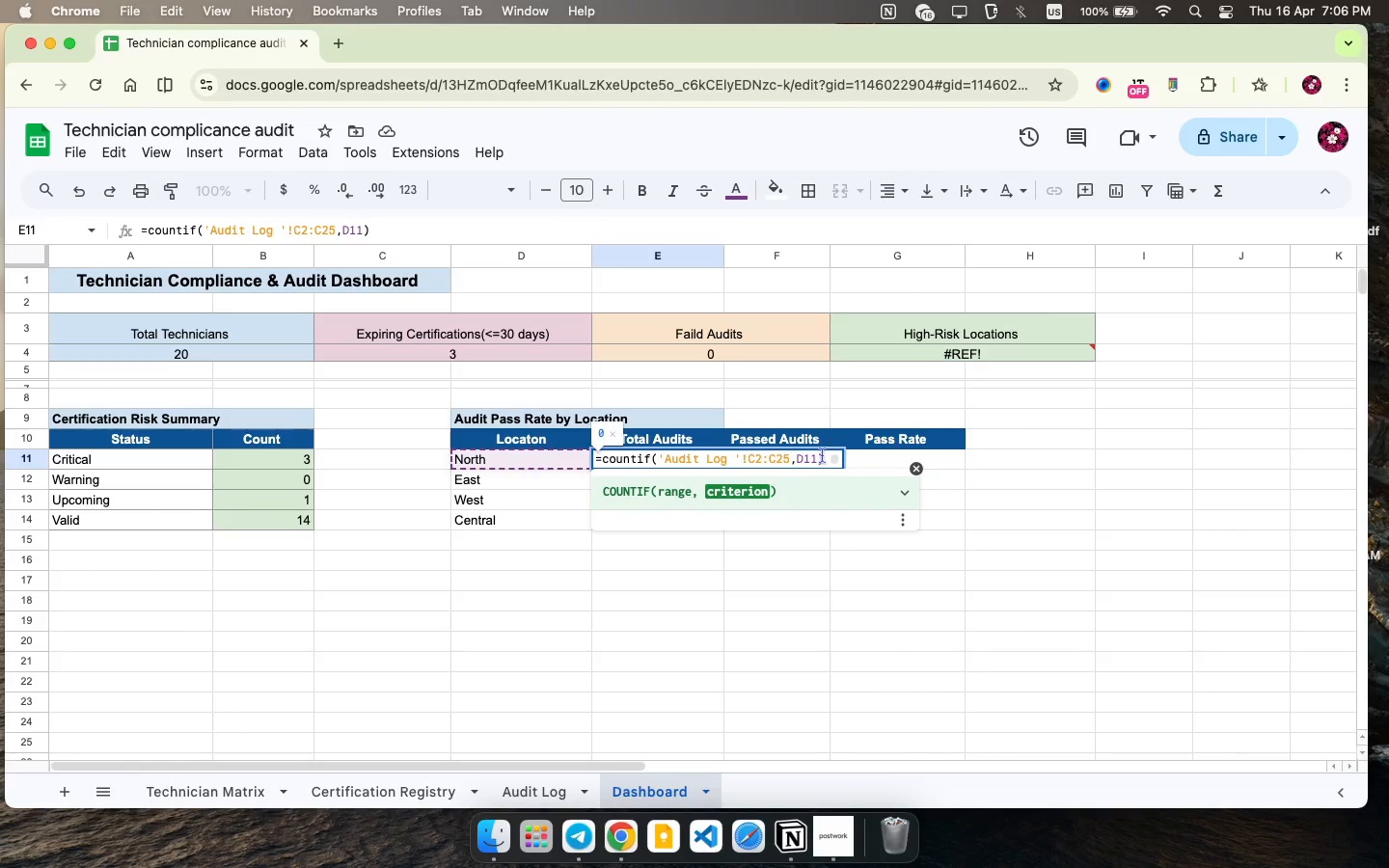 
left_click([824, 455])
 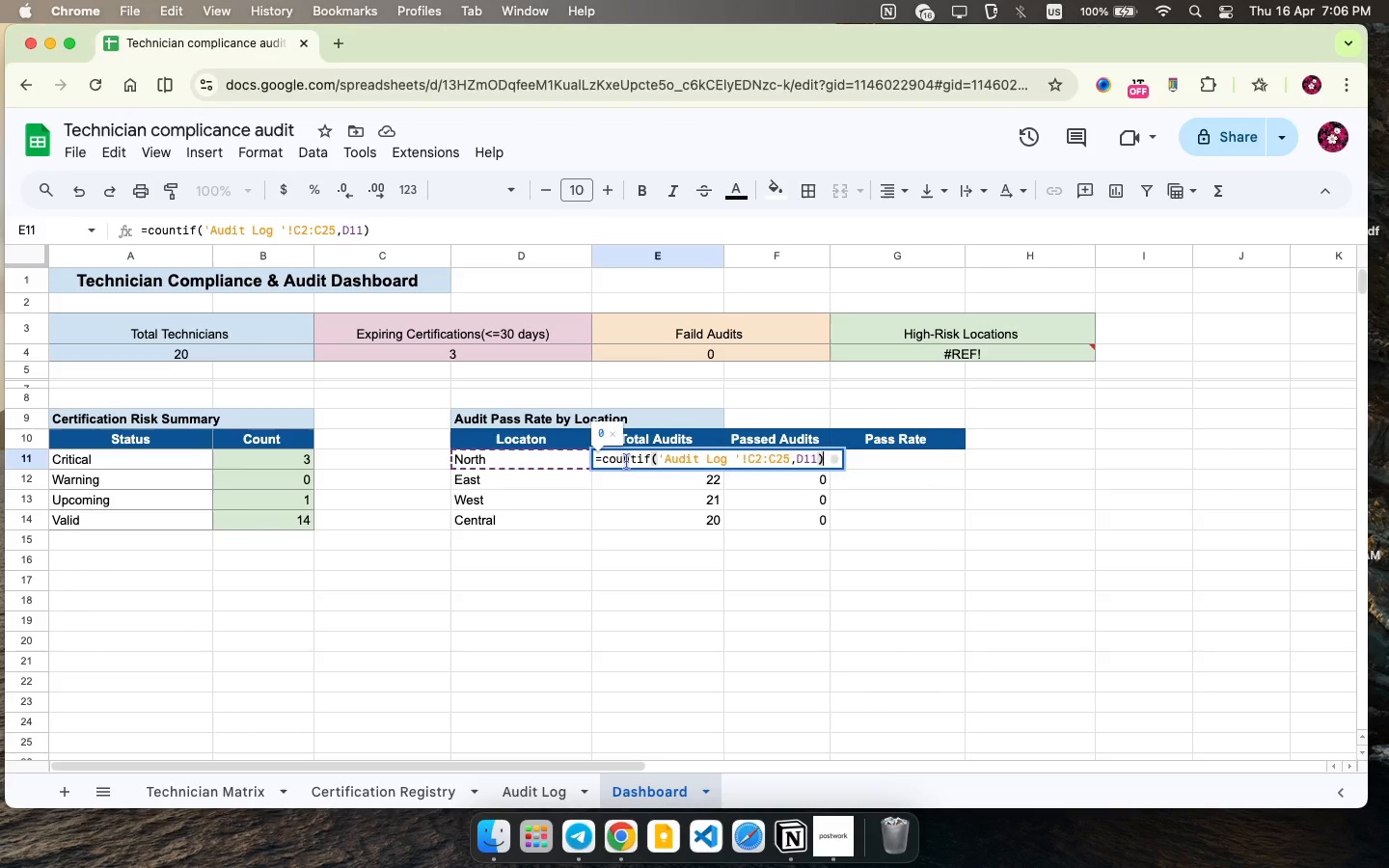 
left_click([627, 460])
 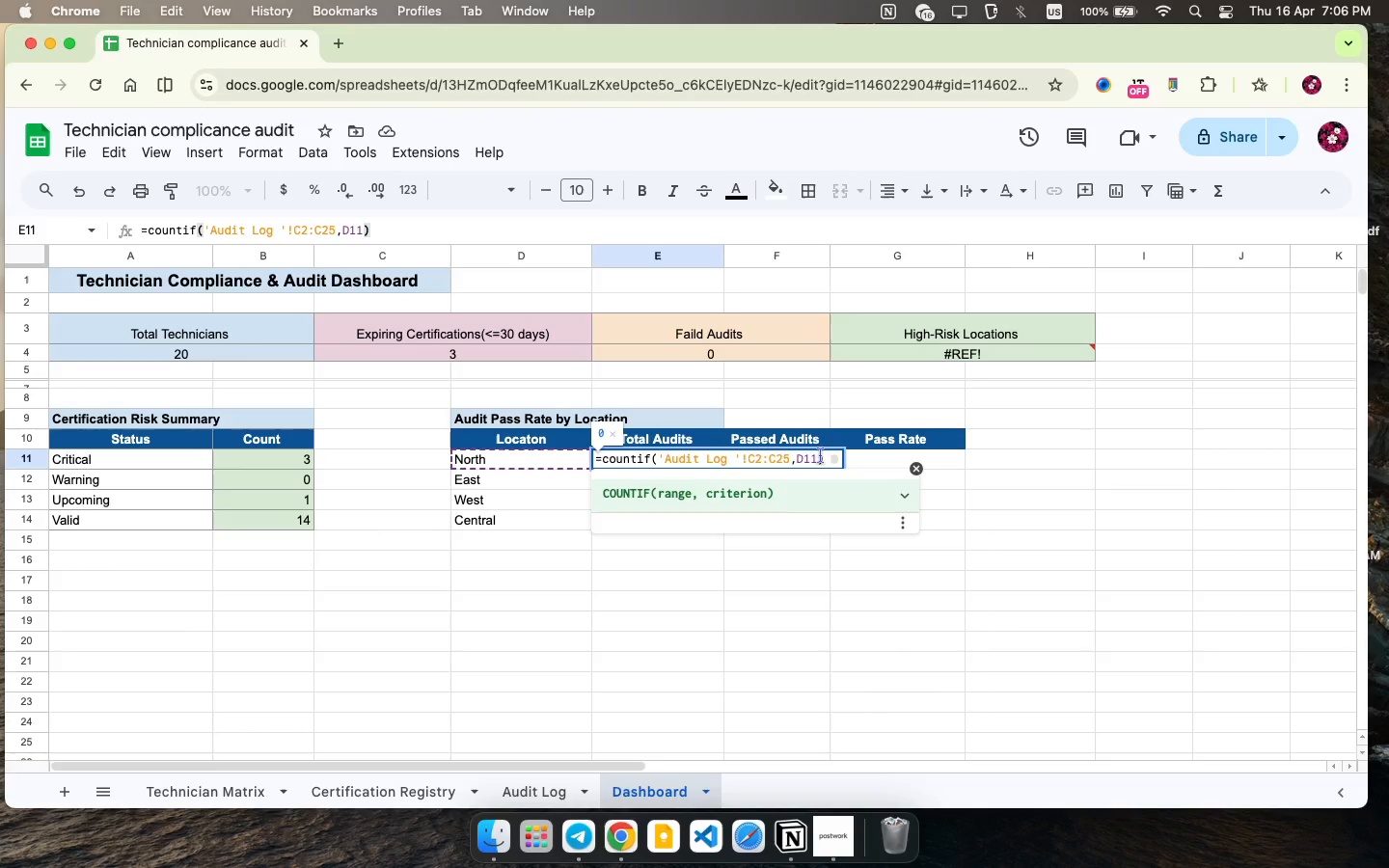 
left_click([806, 457])
 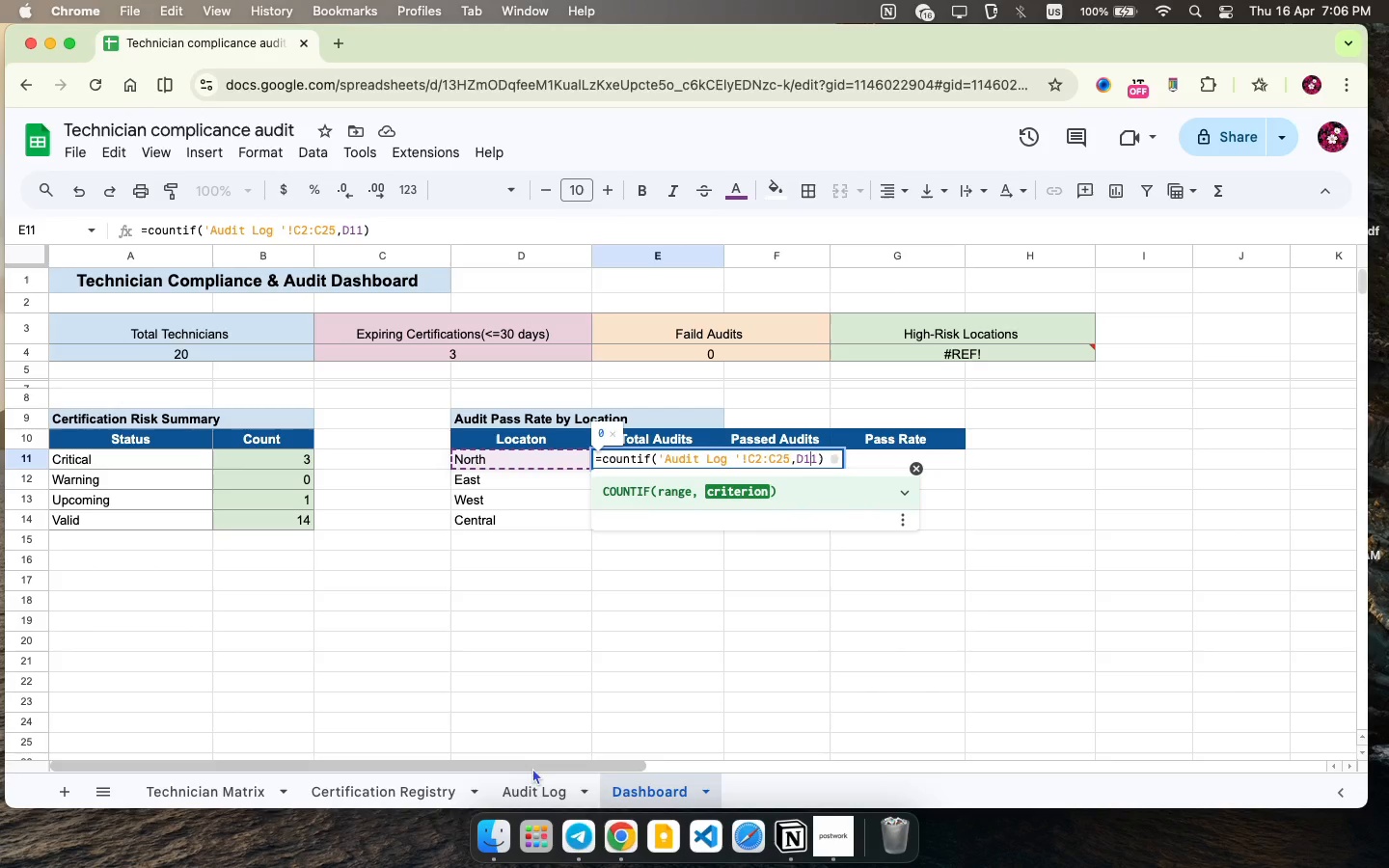 
left_click([531, 793])
 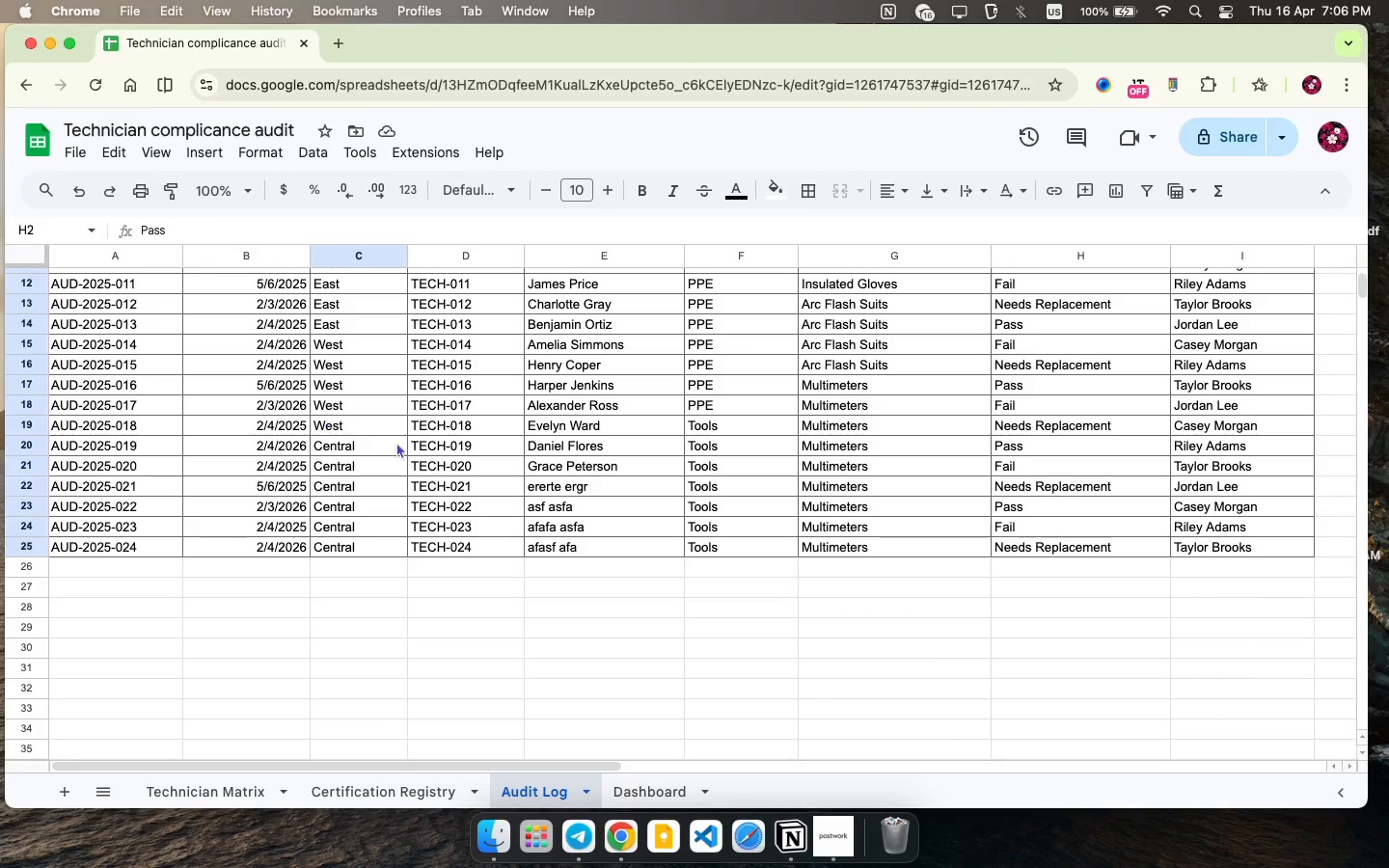 
scroll: coordinate [394, 430], scroll_direction: up, amount: 27.0
 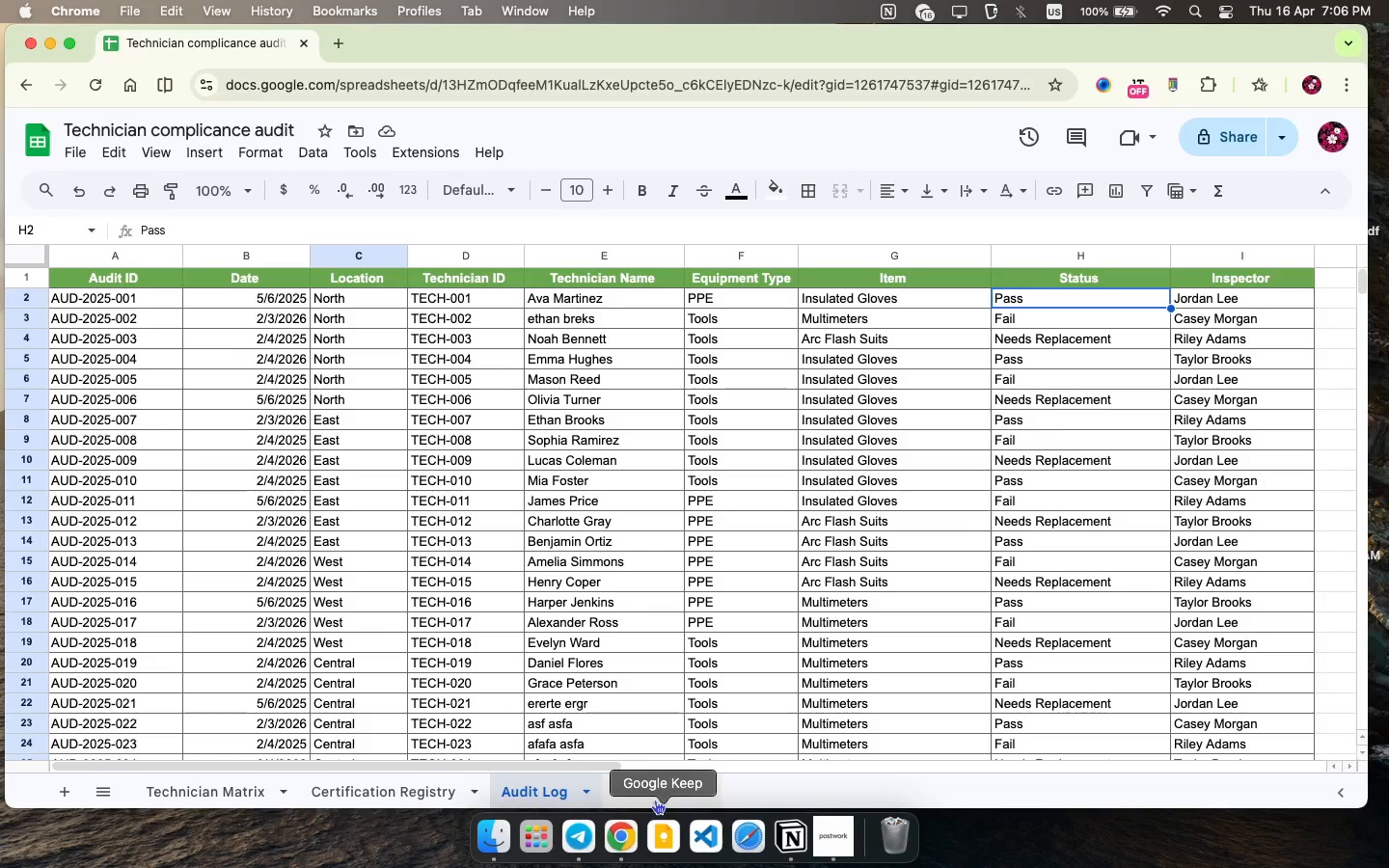 
left_click([651, 790])
 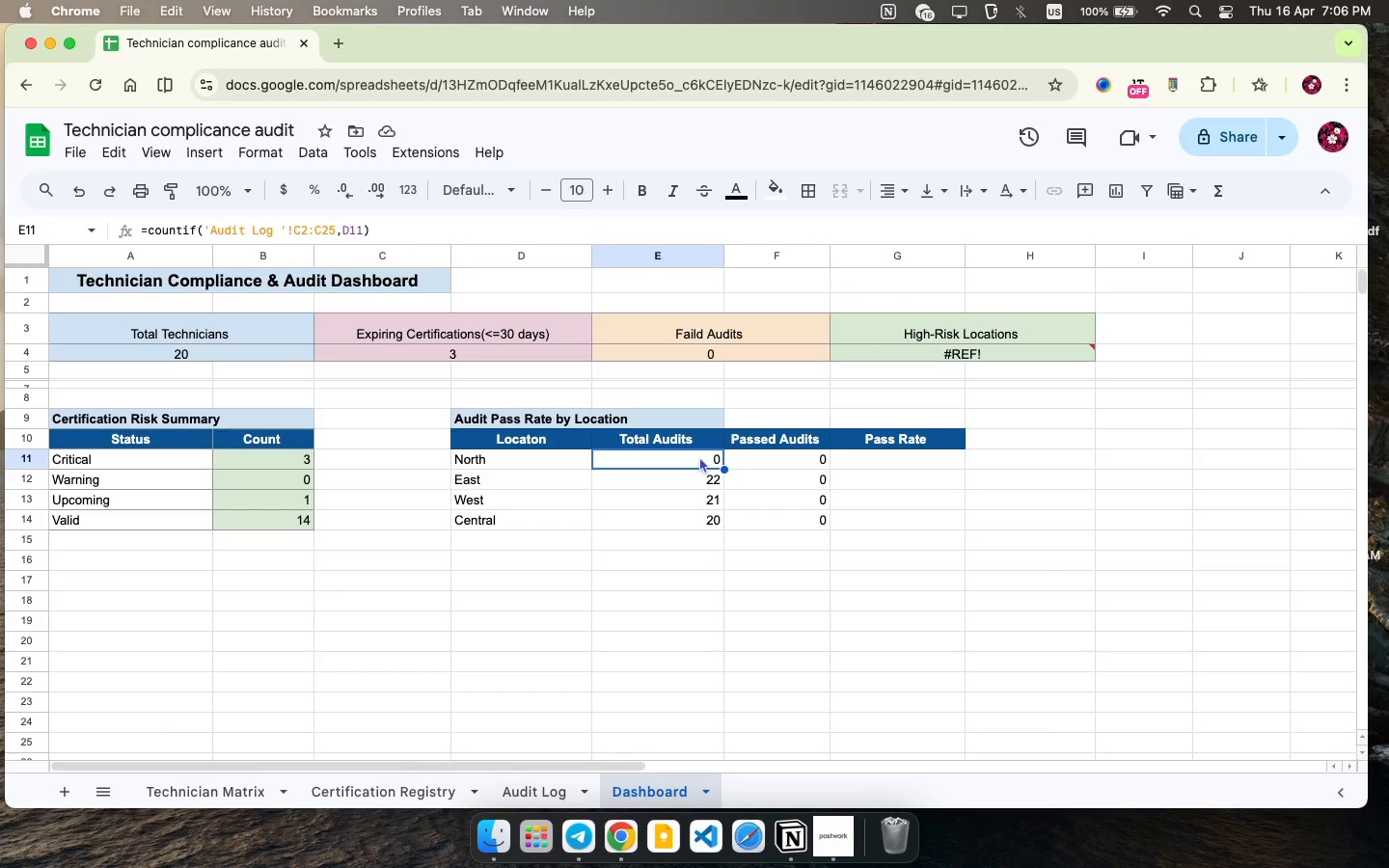 
double_click([699, 456])
 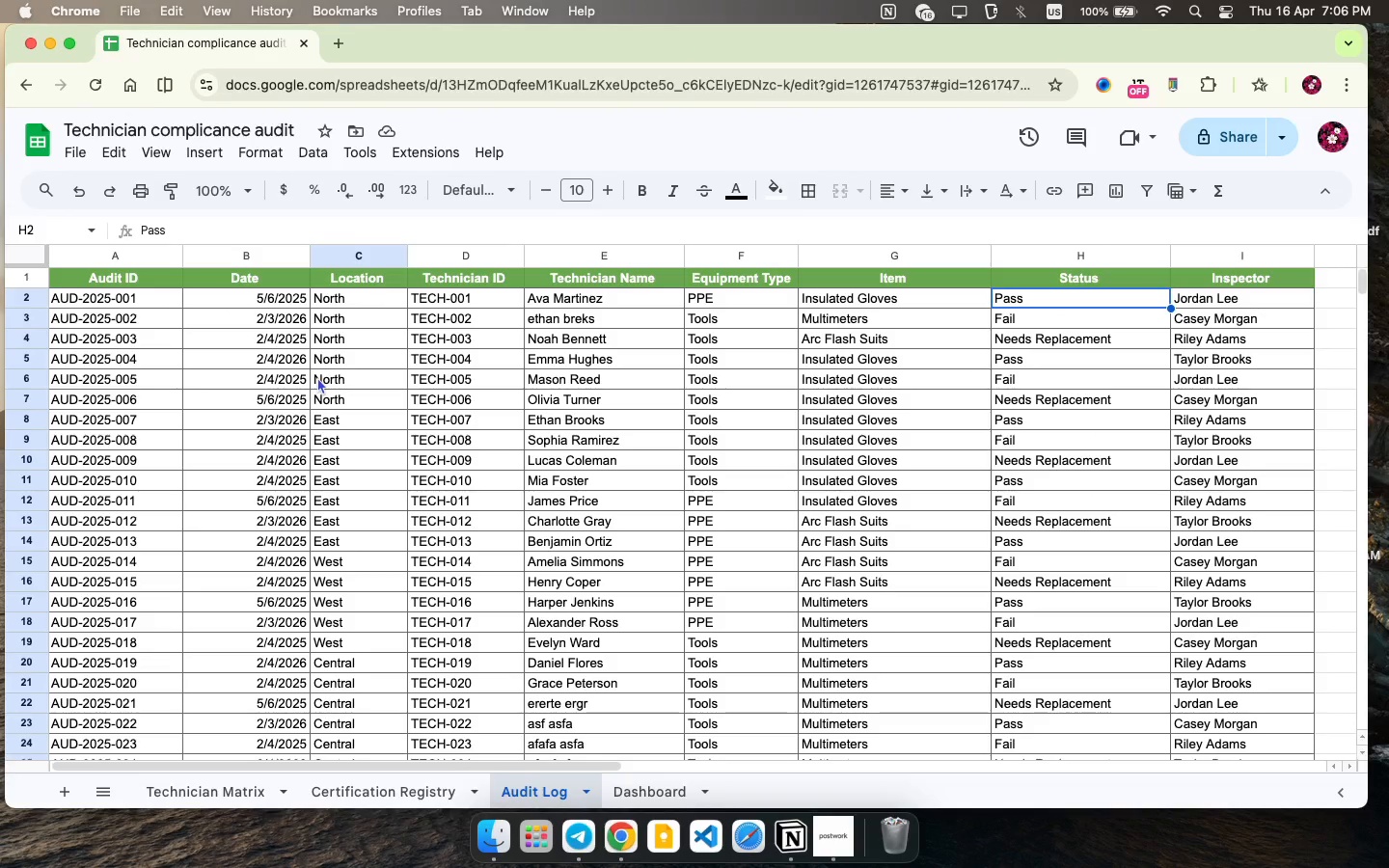 
key(Meta+C)
 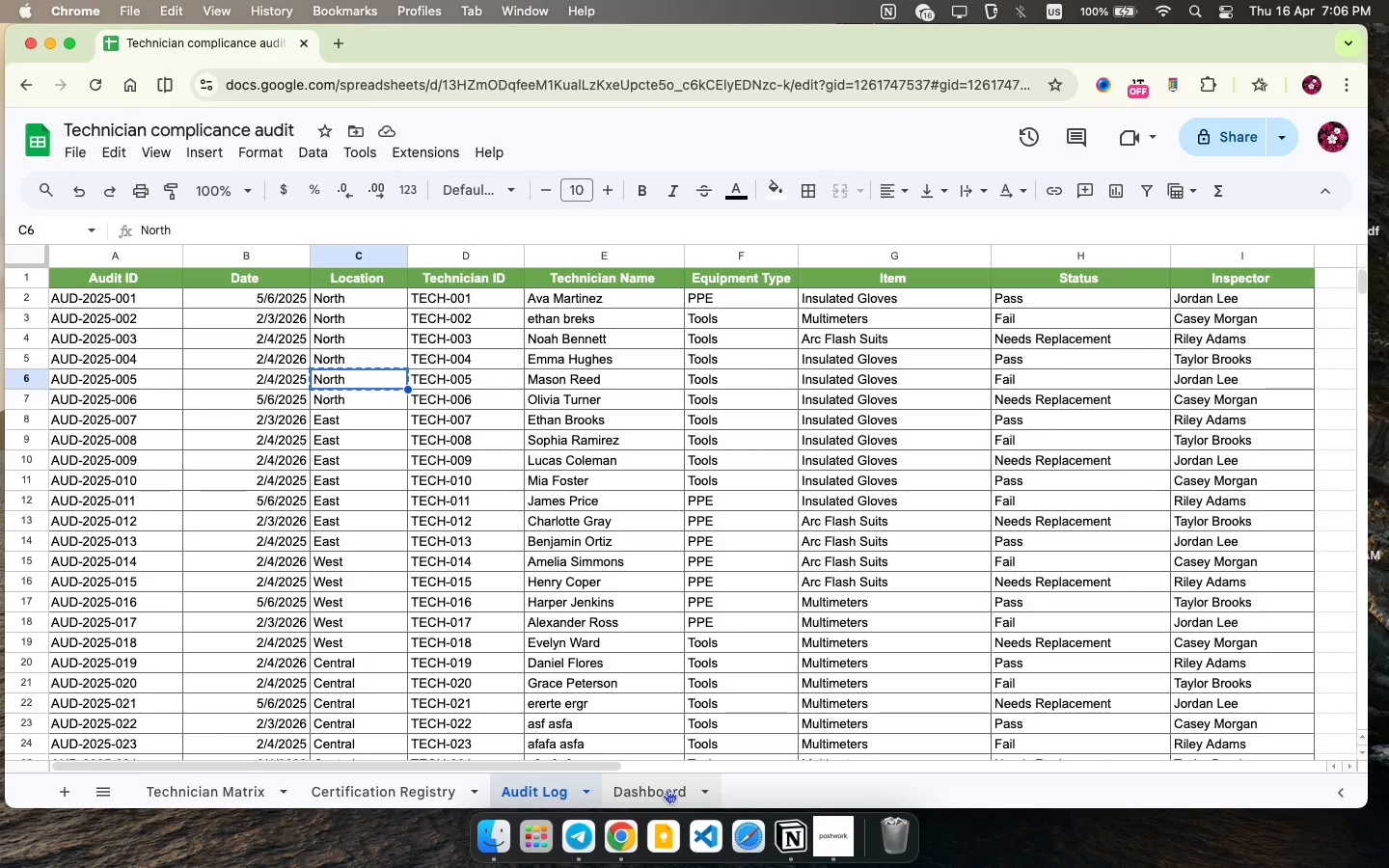 
left_click([667, 789])
 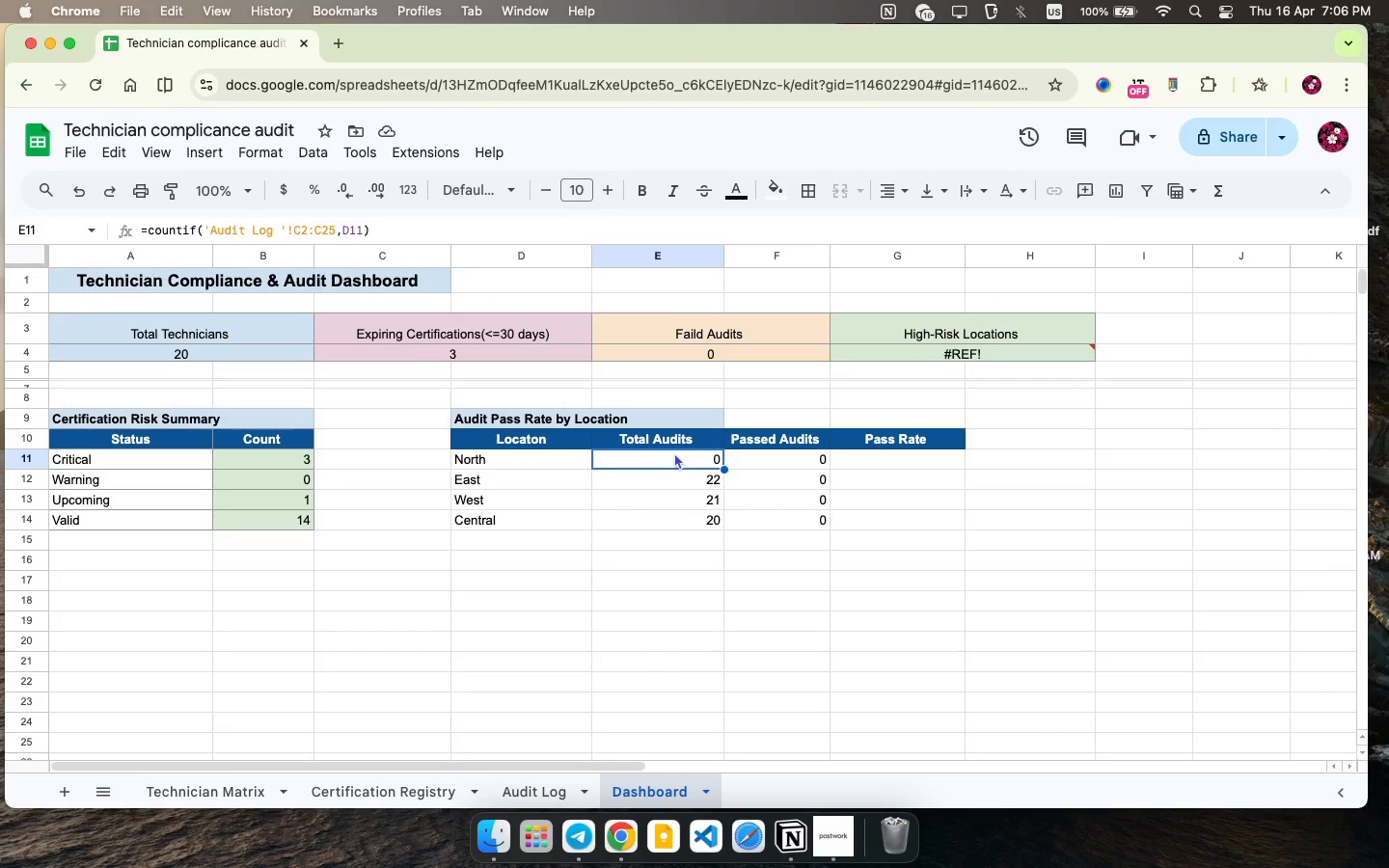 
left_click([675, 453])
 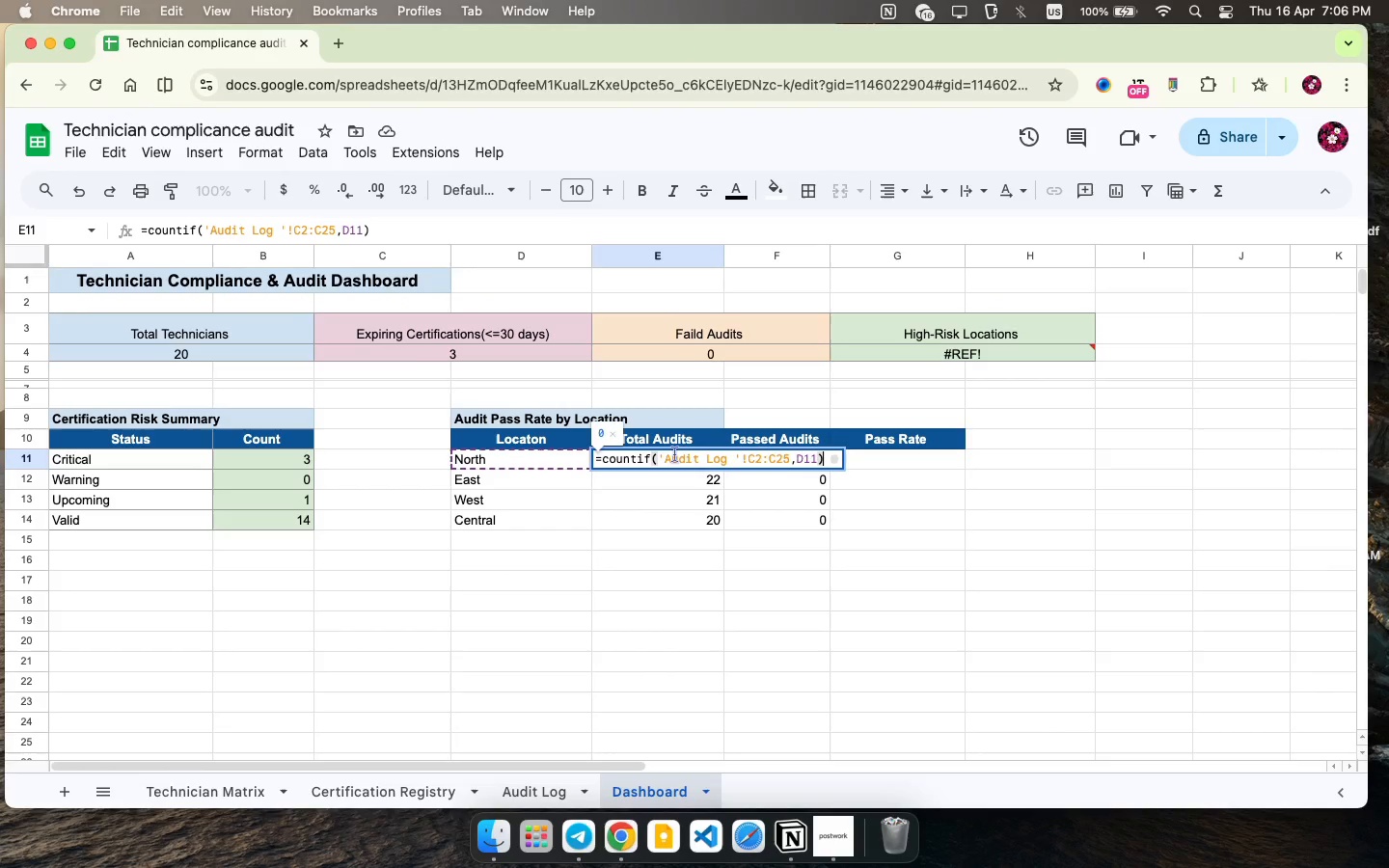 
double_click([675, 453])
 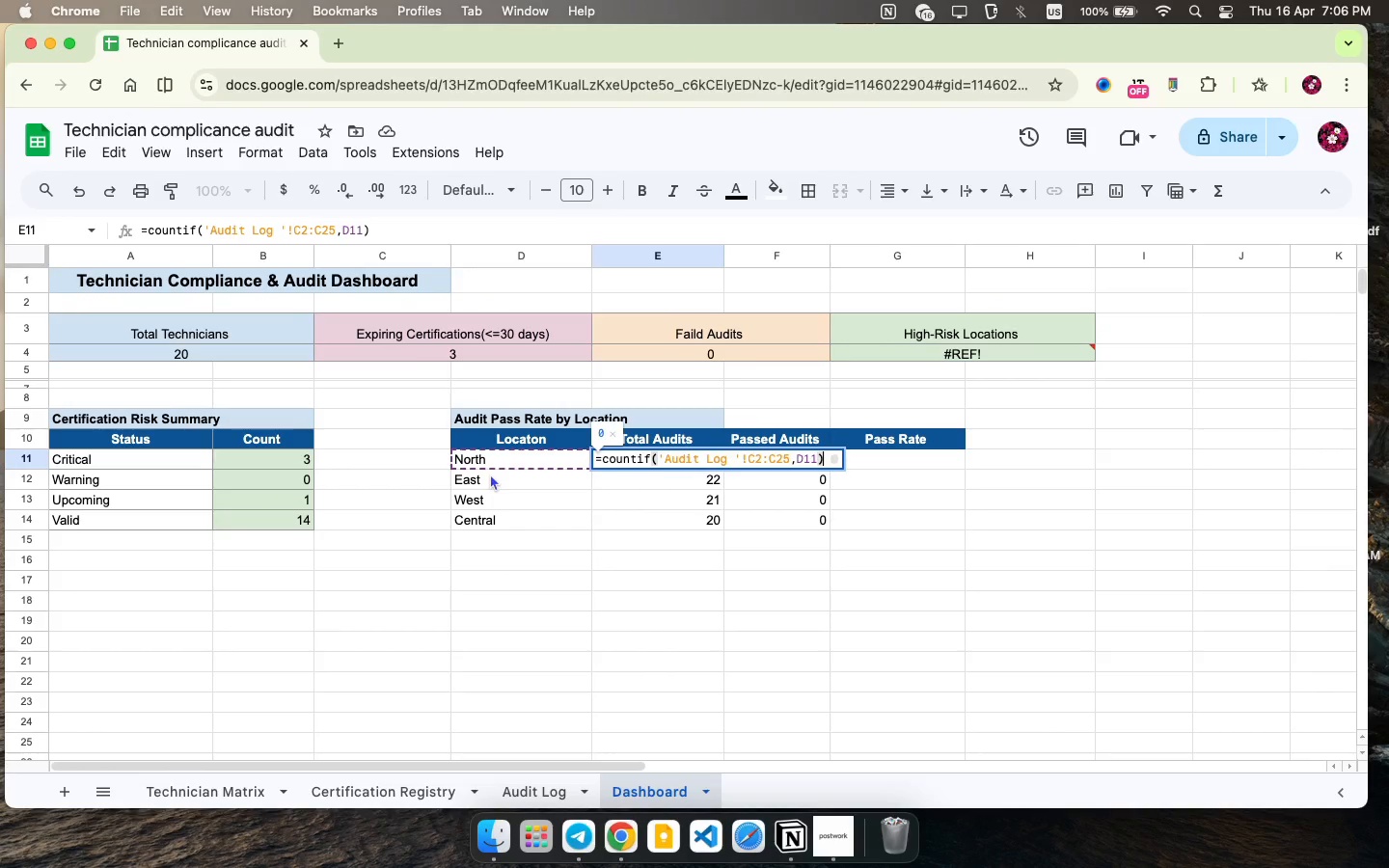 
left_click([507, 461])
 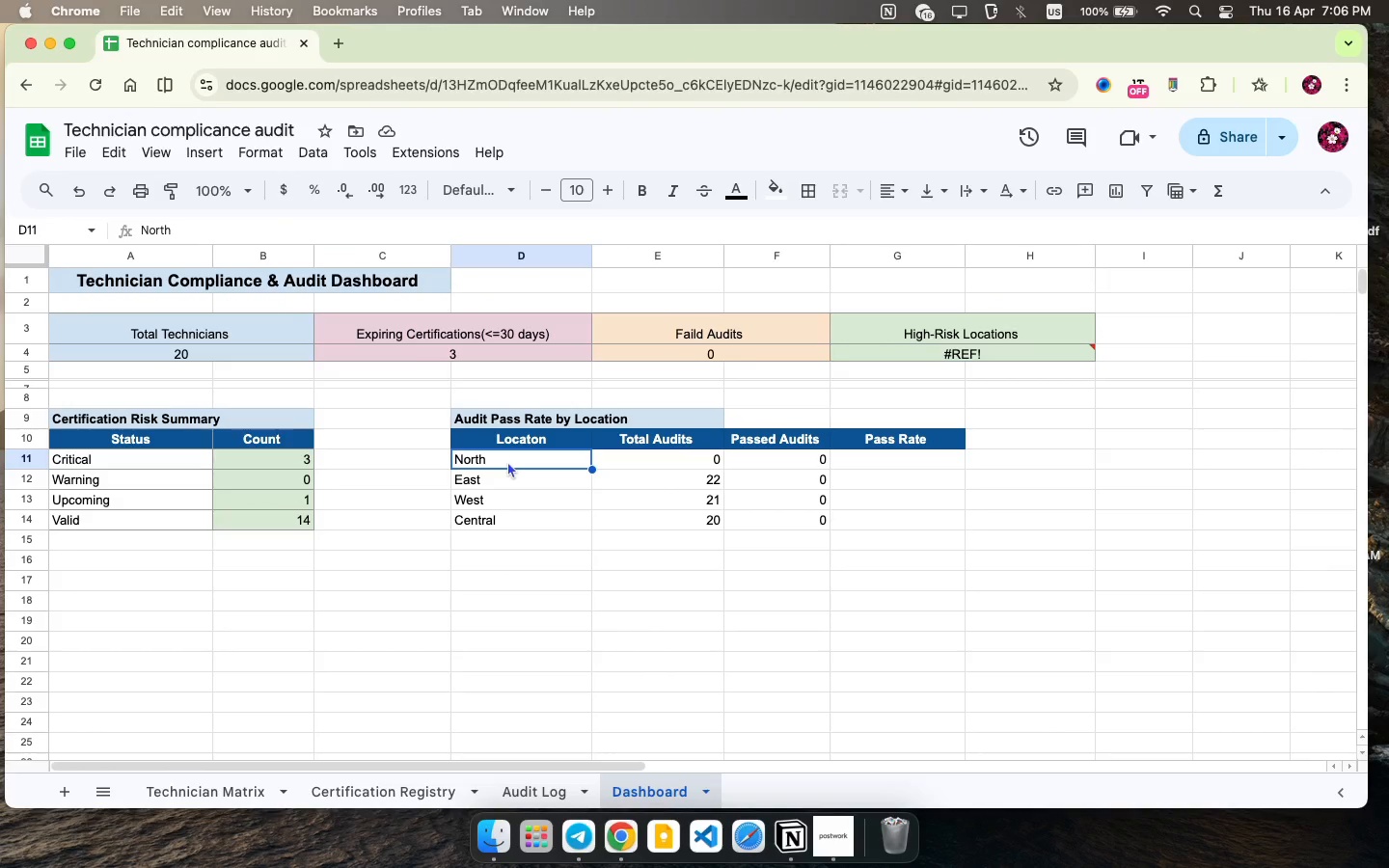 
key(Meta+CommandLeft)
 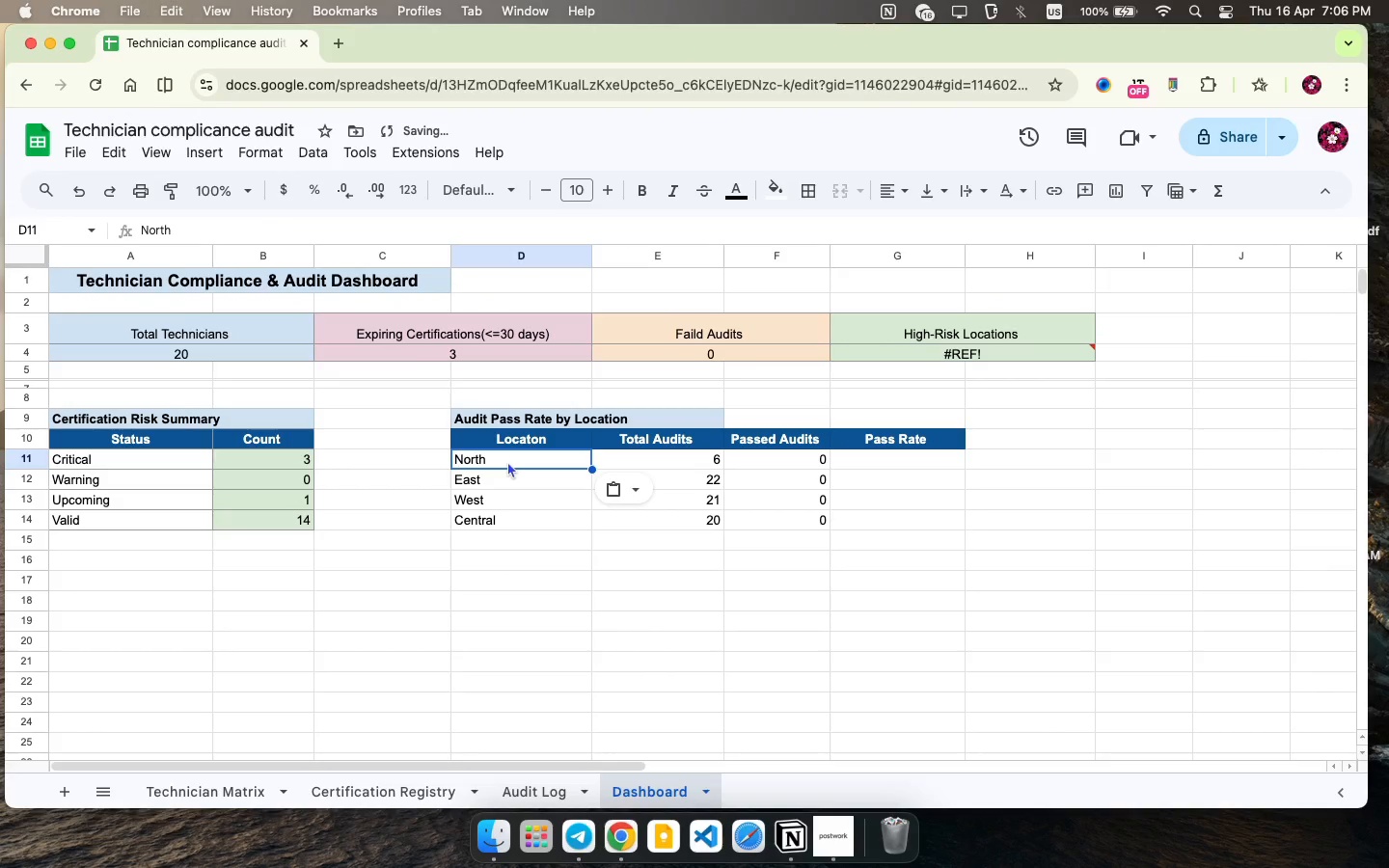 
key(Meta+V)
 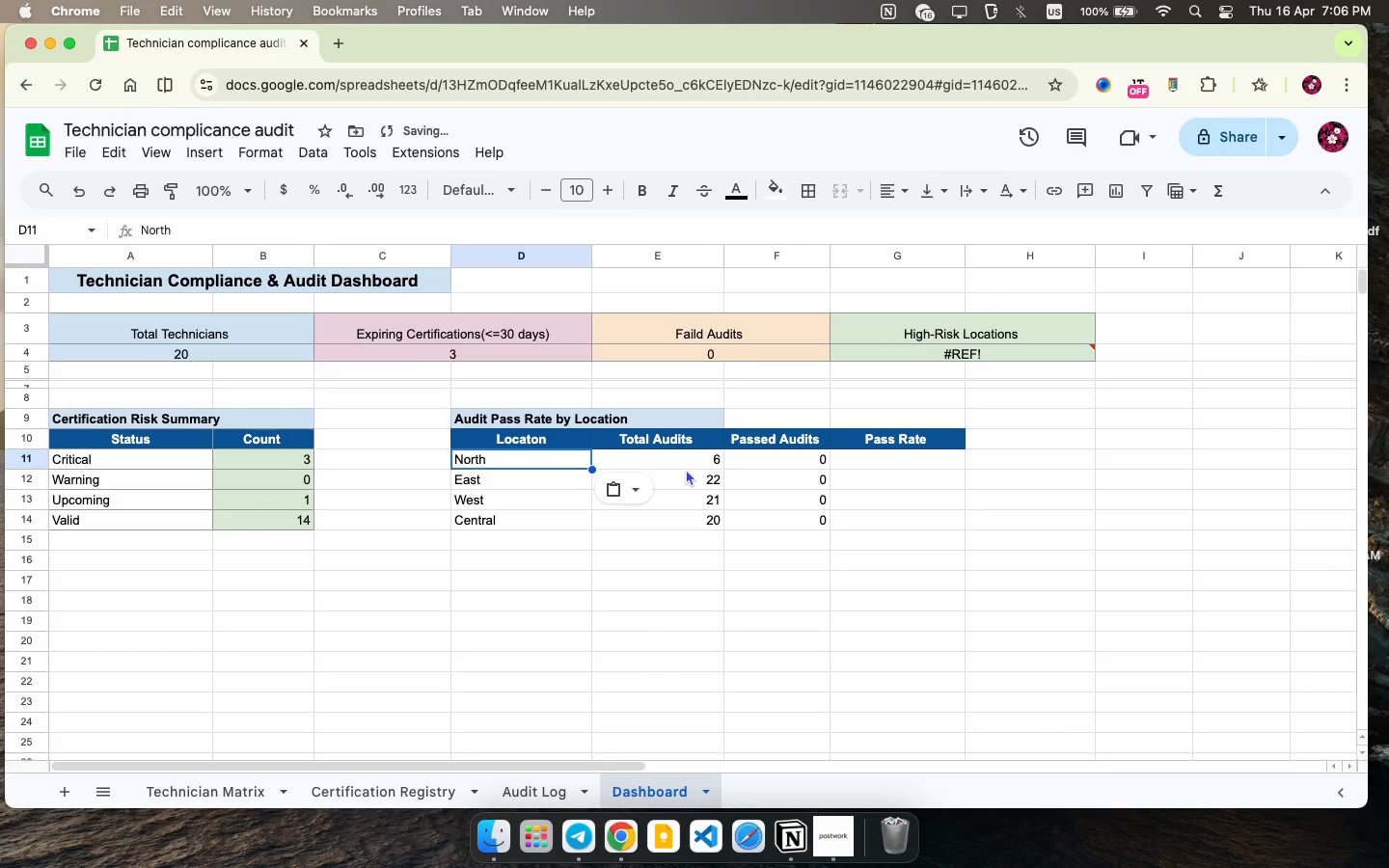 
left_click([685, 462])
 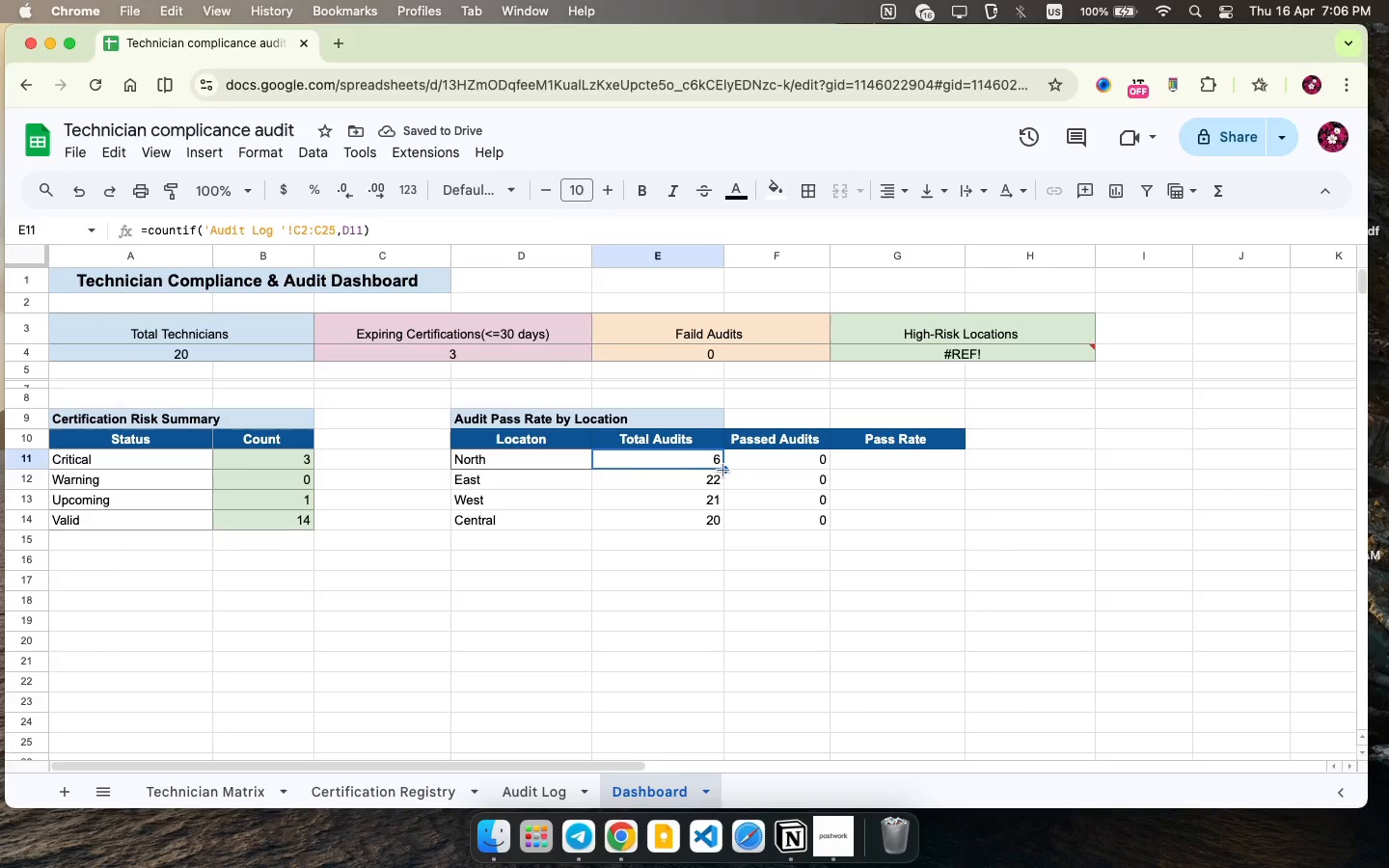 
left_click_drag(start_coordinate=[723, 471], to_coordinate=[725, 514])
 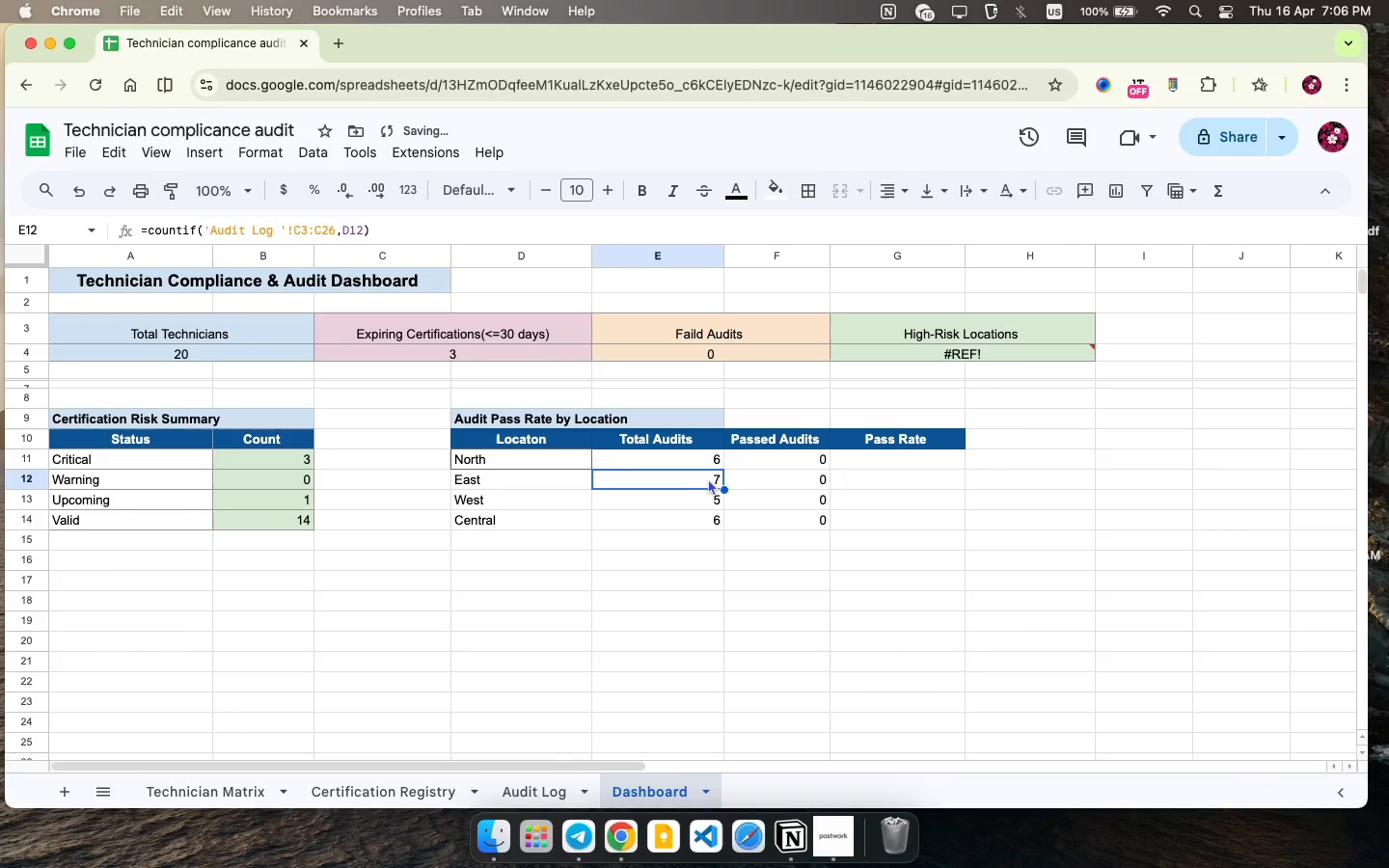 
double_click([708, 478])
 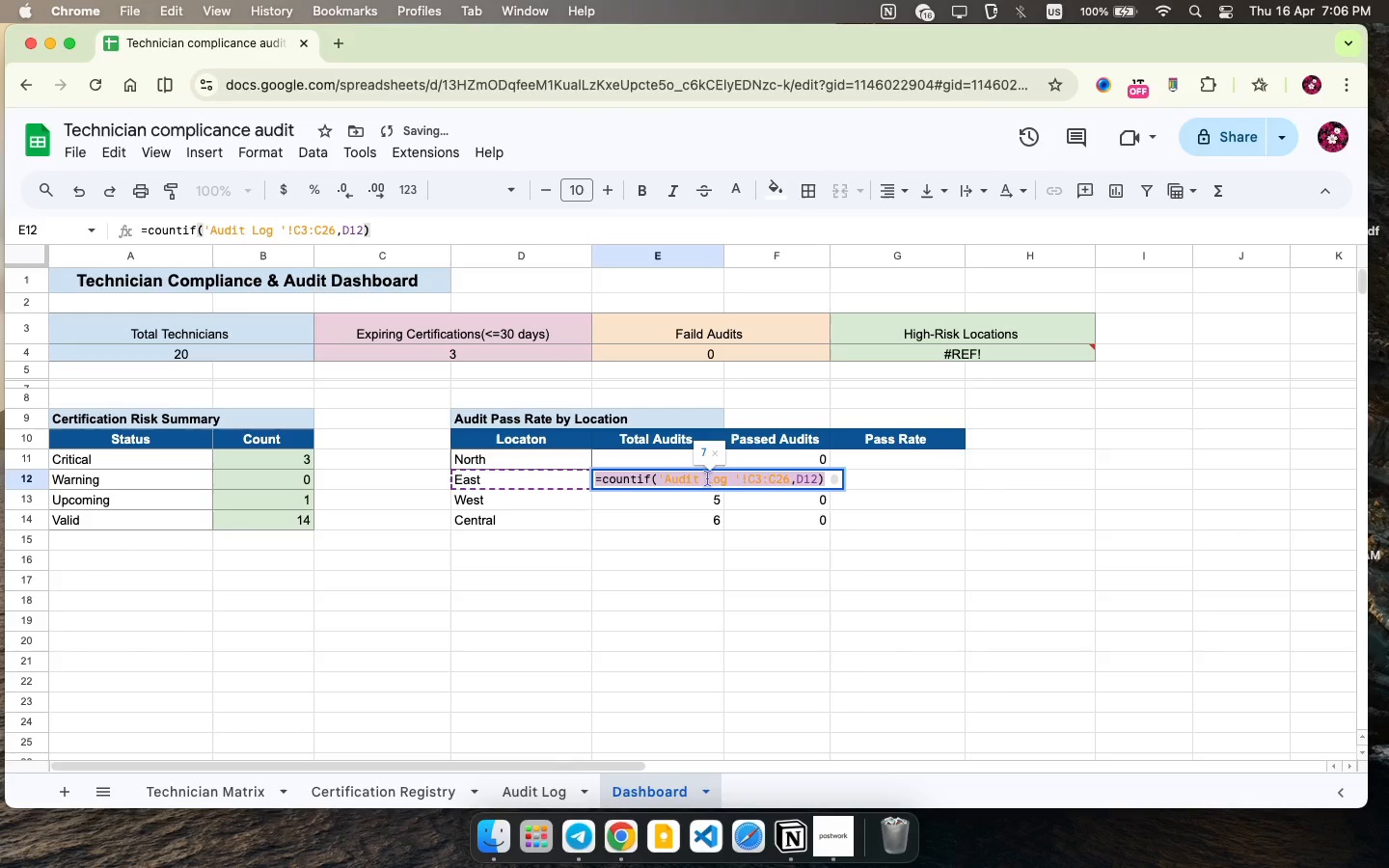 
triple_click([708, 478])
 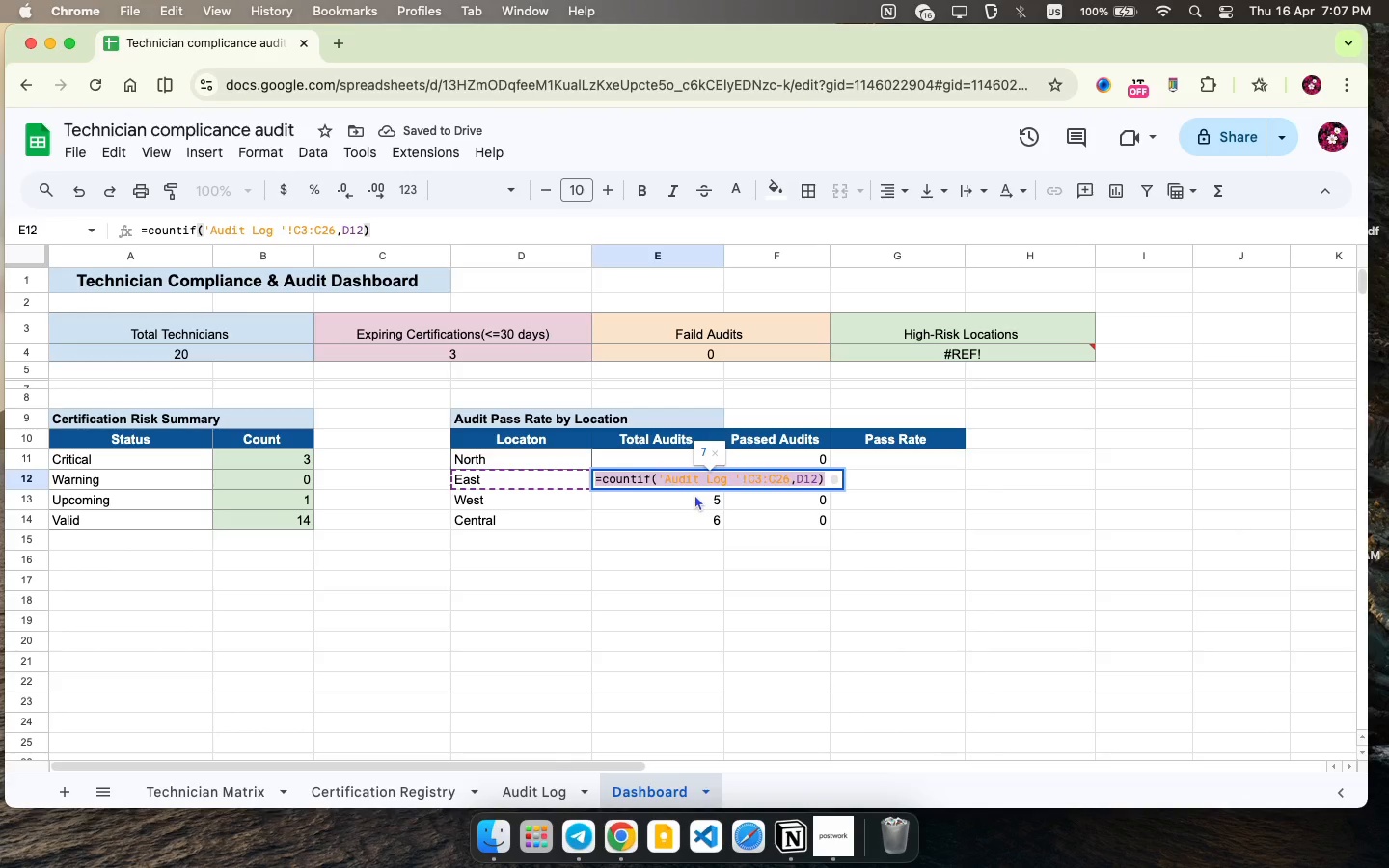 
left_click([694, 494])